 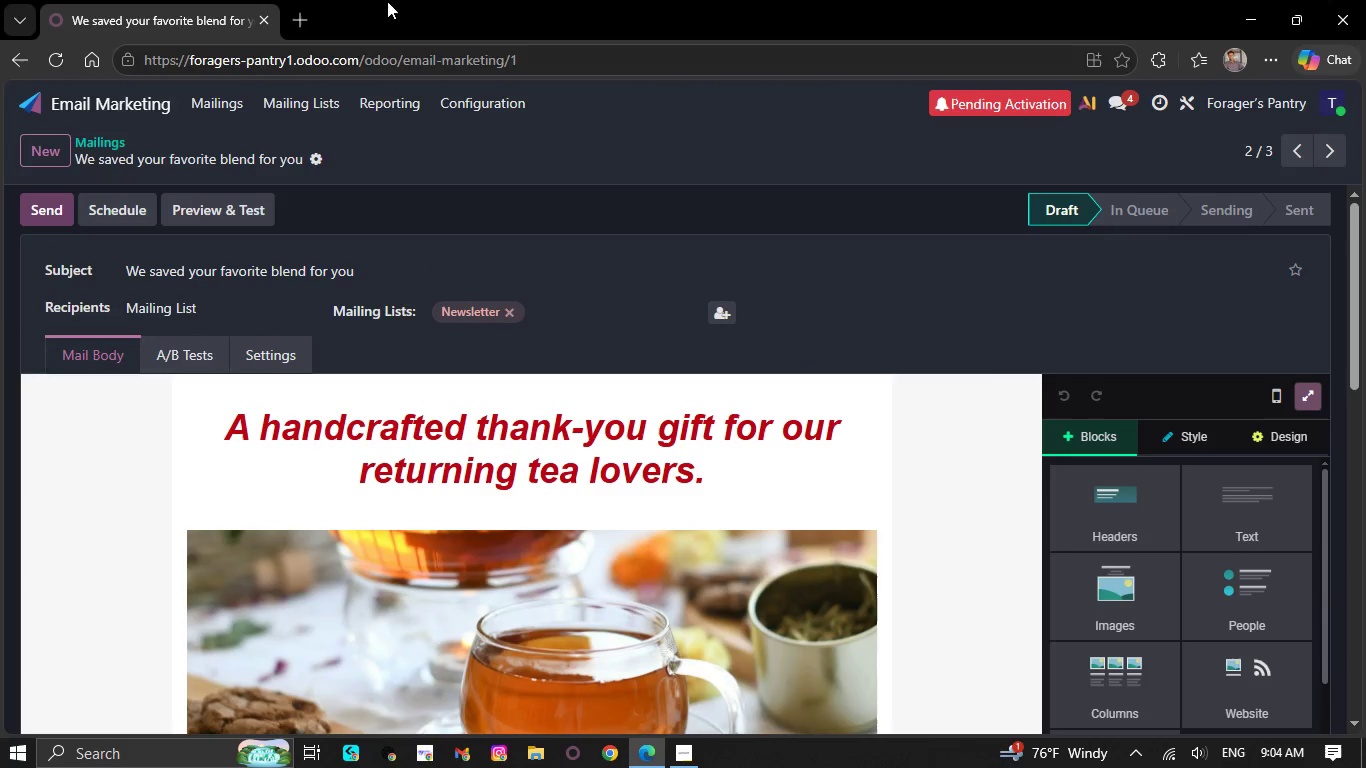 
left_click([228, 94])
 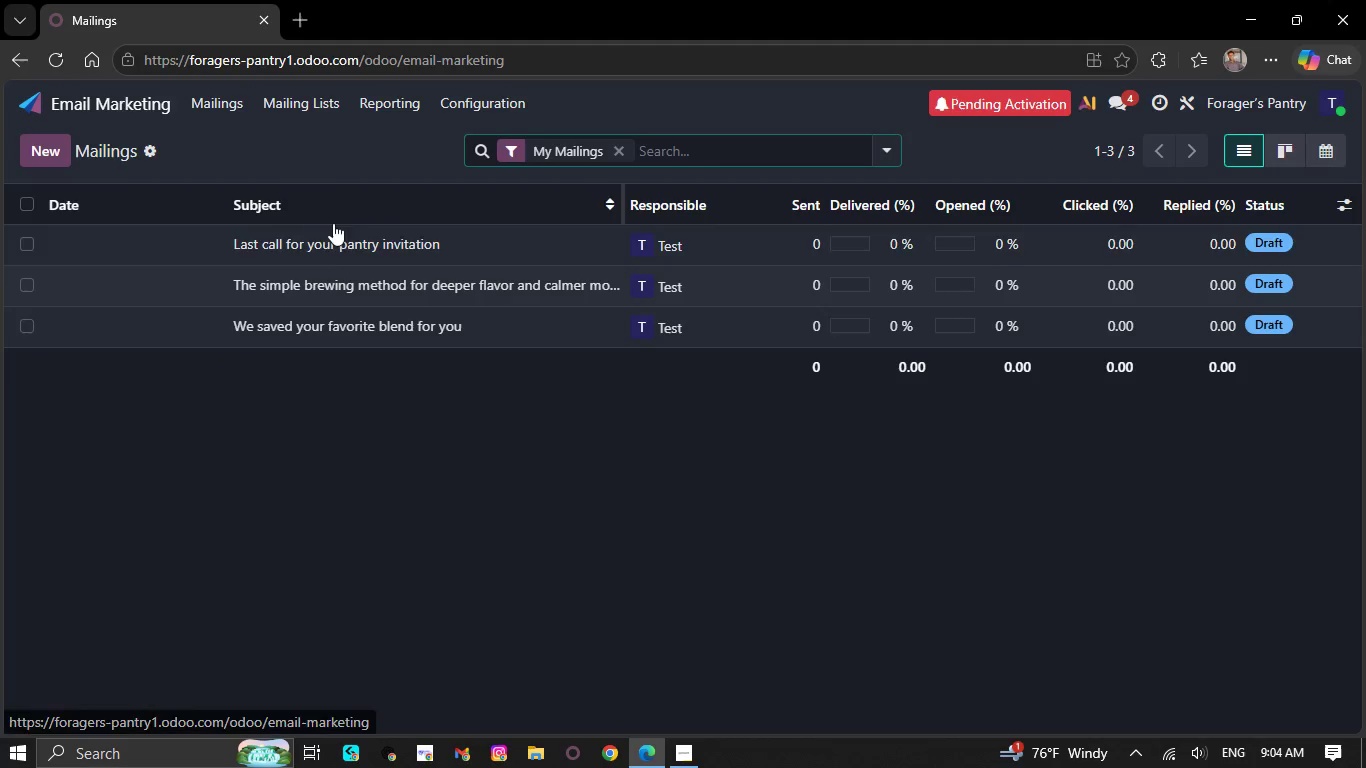 
left_click([333, 234])
 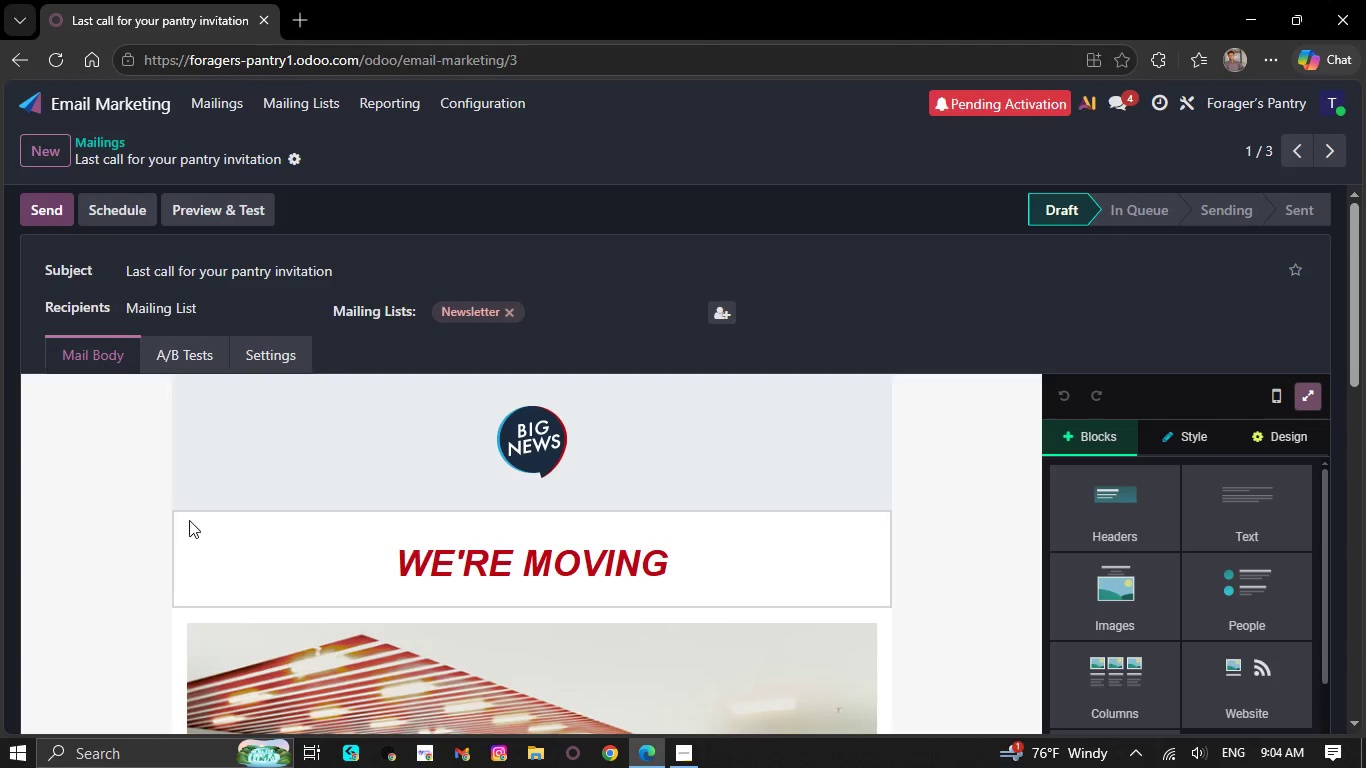 
wait(6.3)
 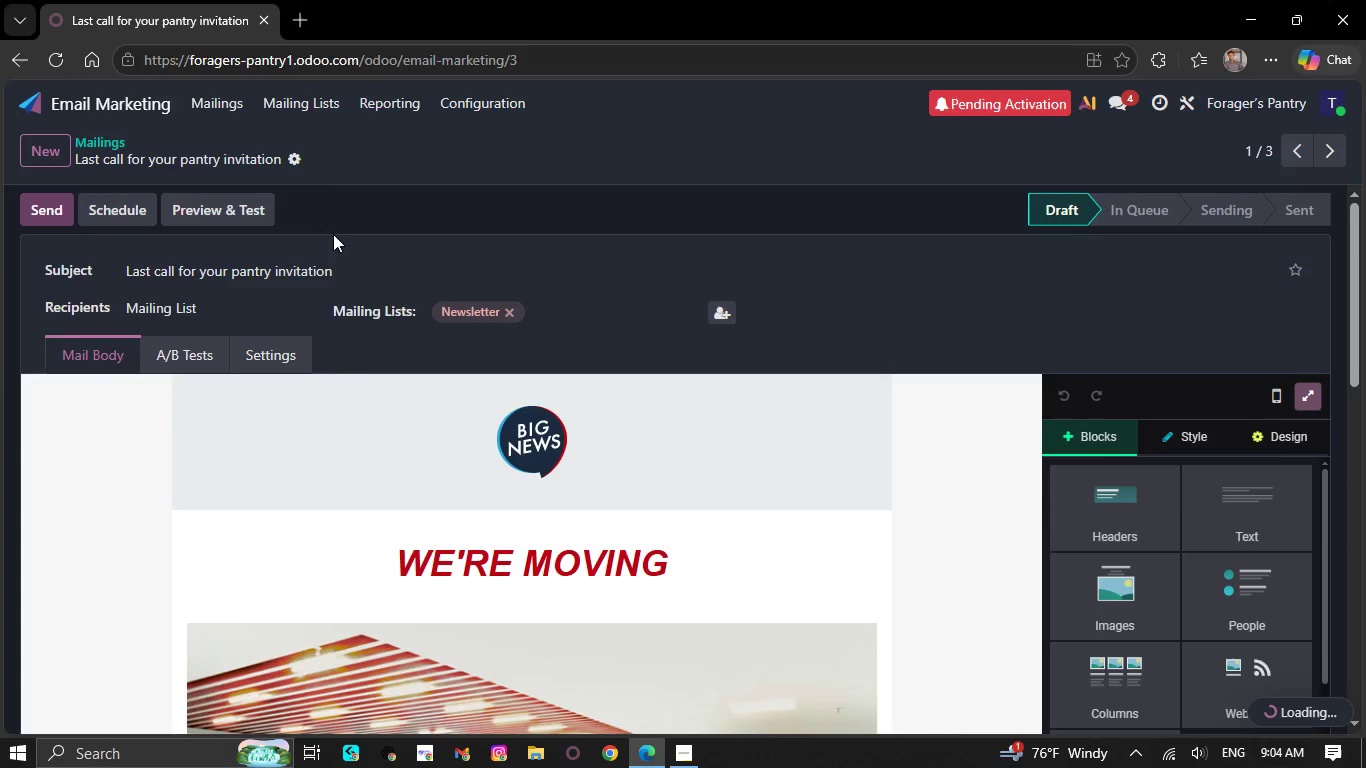 
left_click([192, 507])
 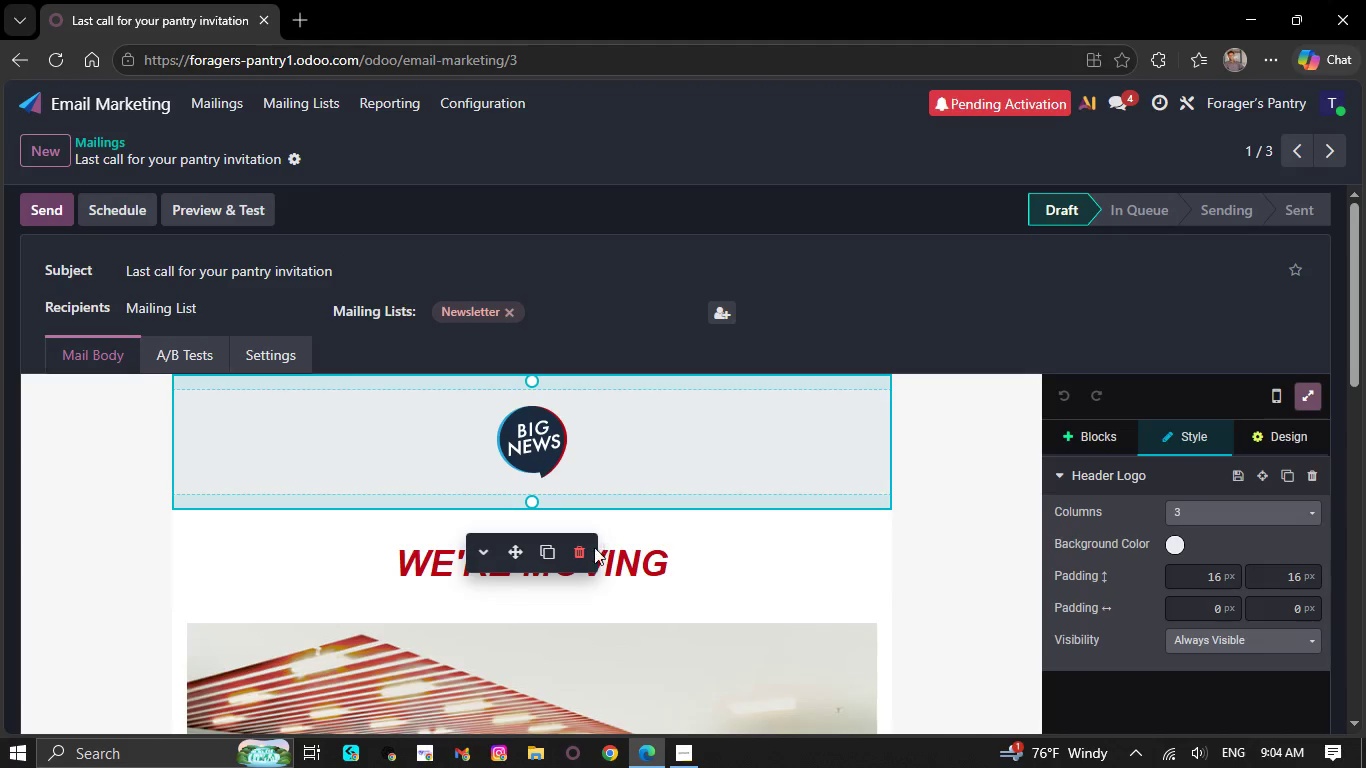 
left_click([587, 551])
 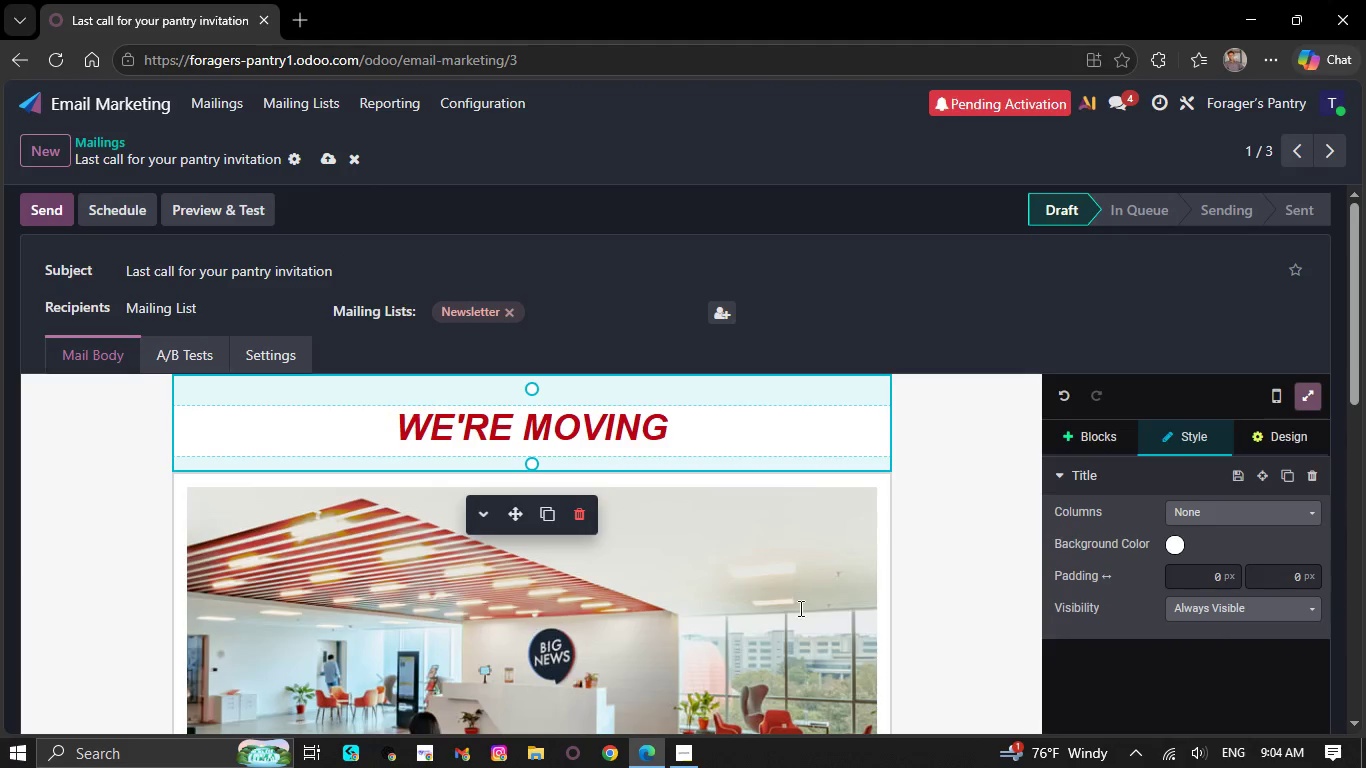 
scroll: coordinate [792, 618], scroll_direction: down, amount: 1.0
 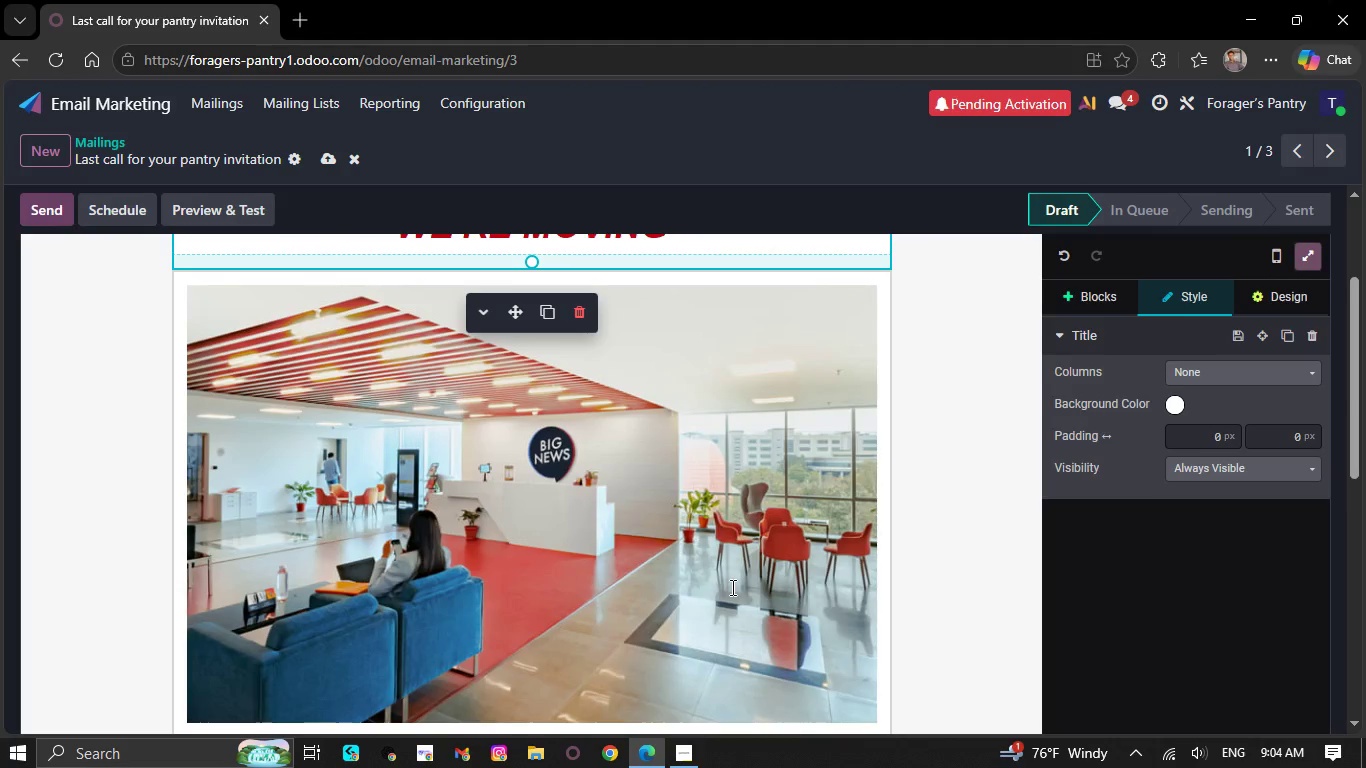 
double_click([731, 587])
 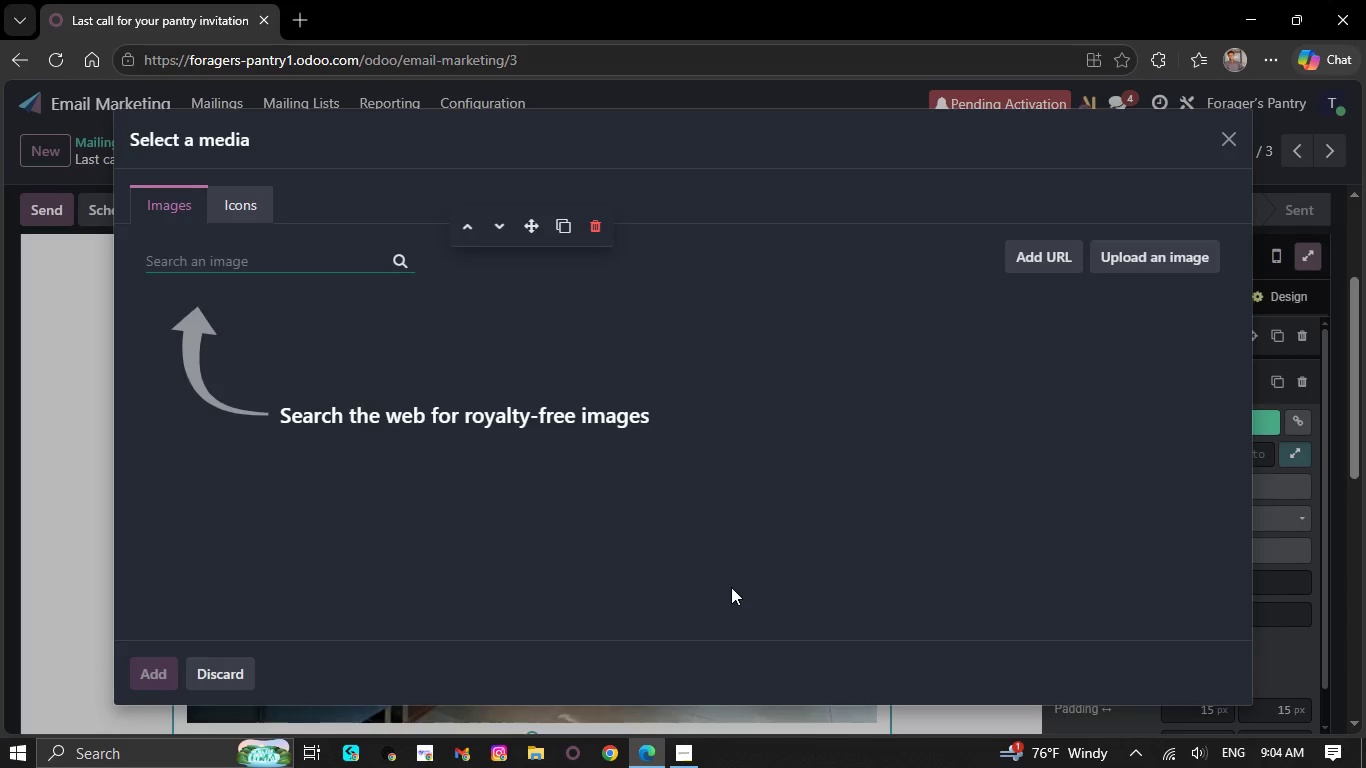 
wait(6.94)
 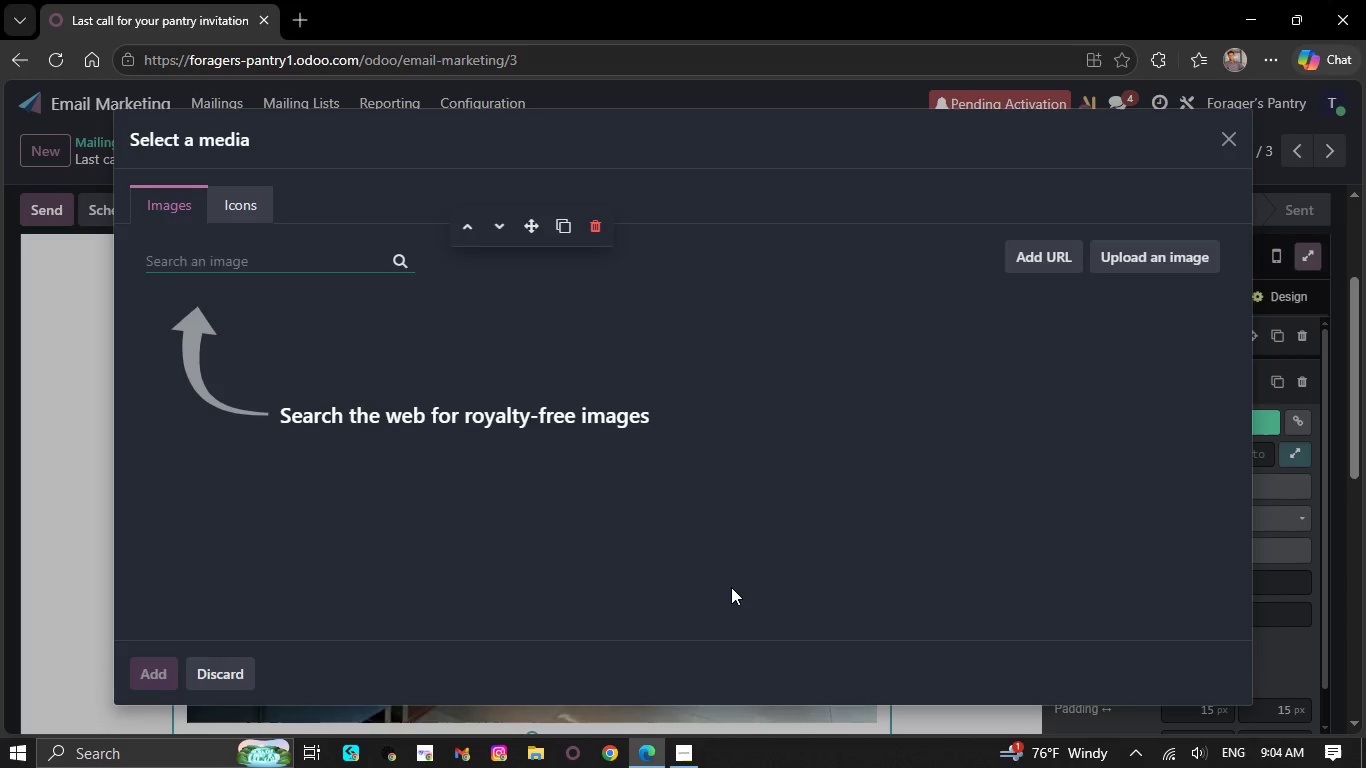 
type(warm evening tea)
 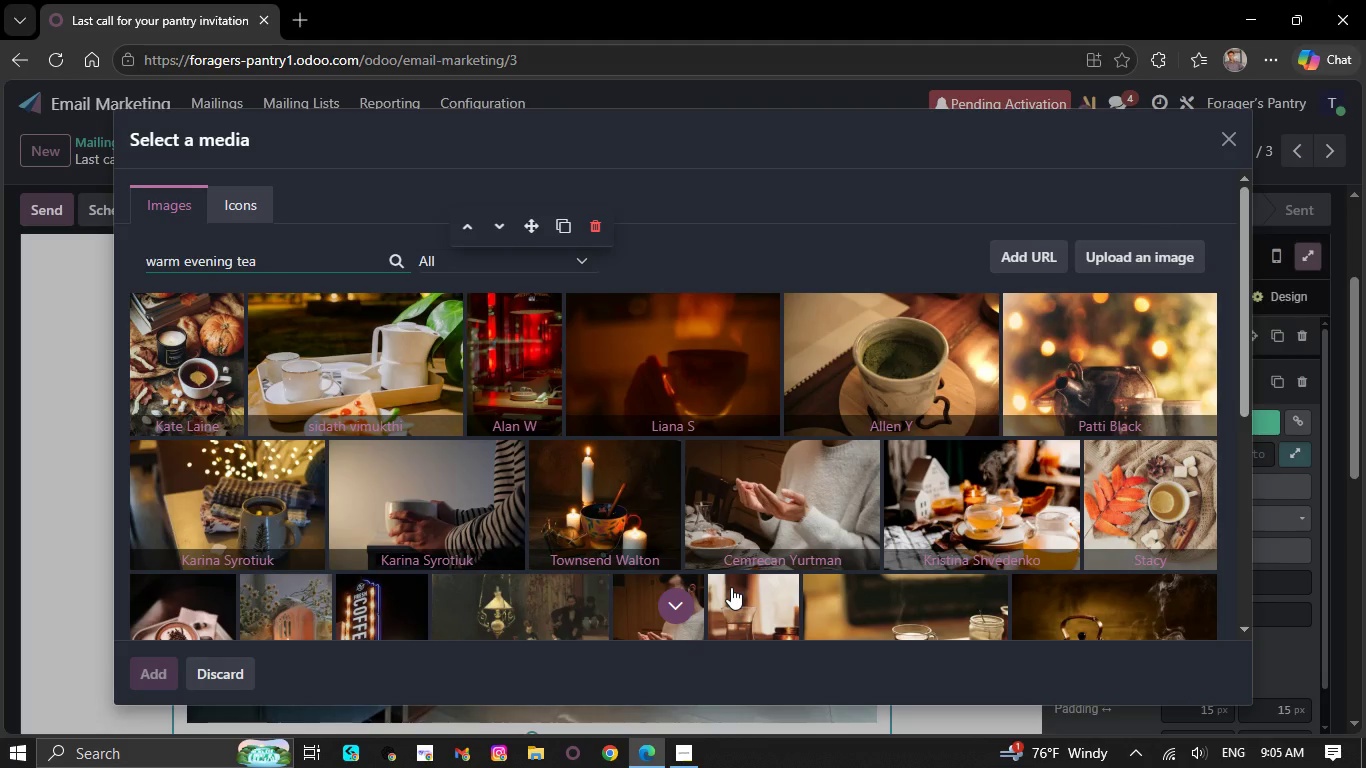 
wait(22.58)
 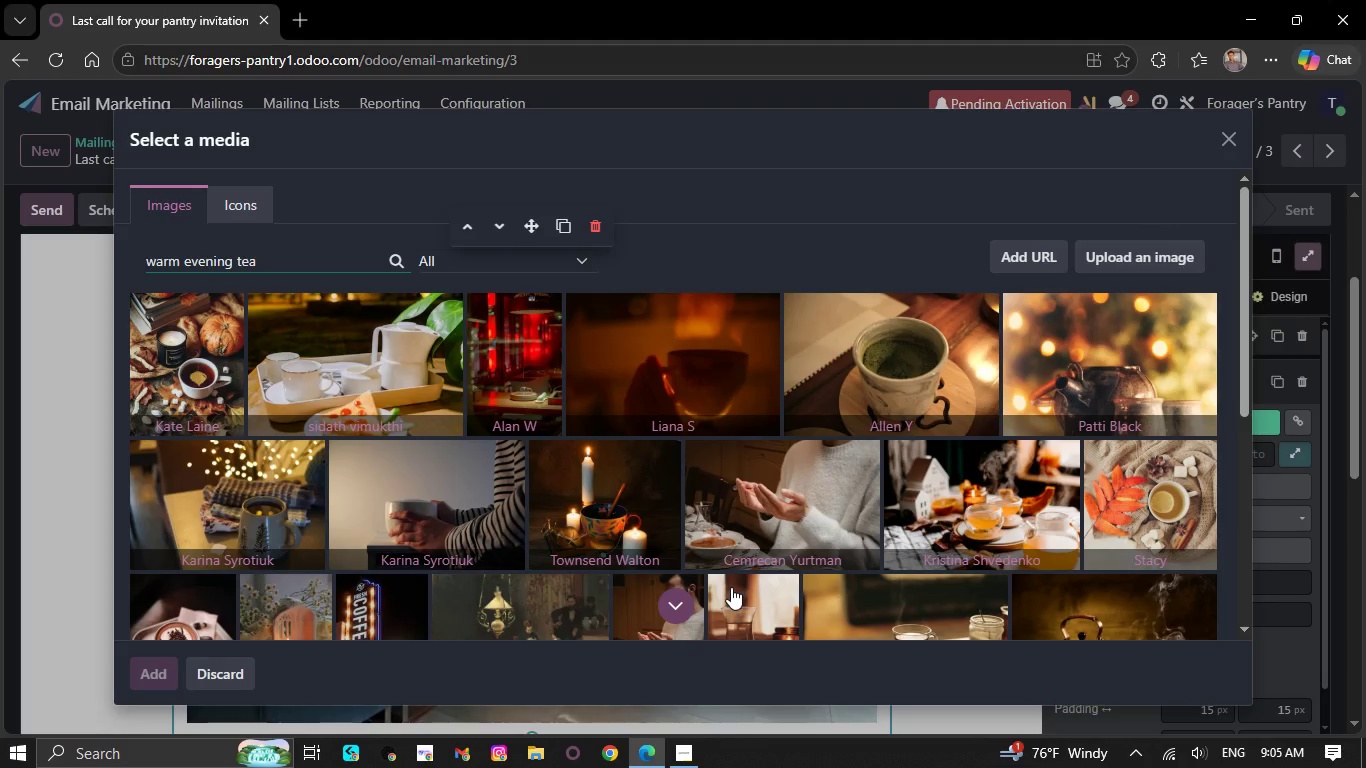 
left_click([962, 537])
 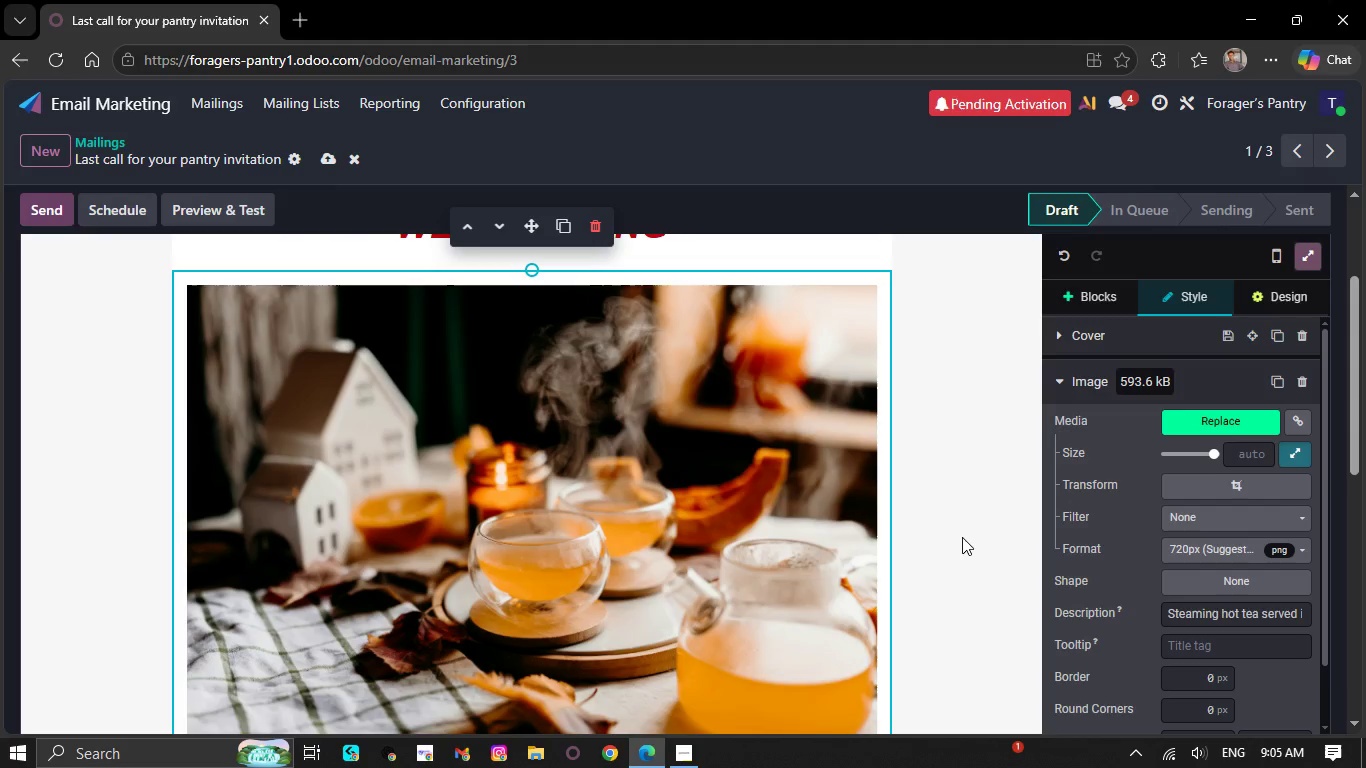 
wait(7.61)
 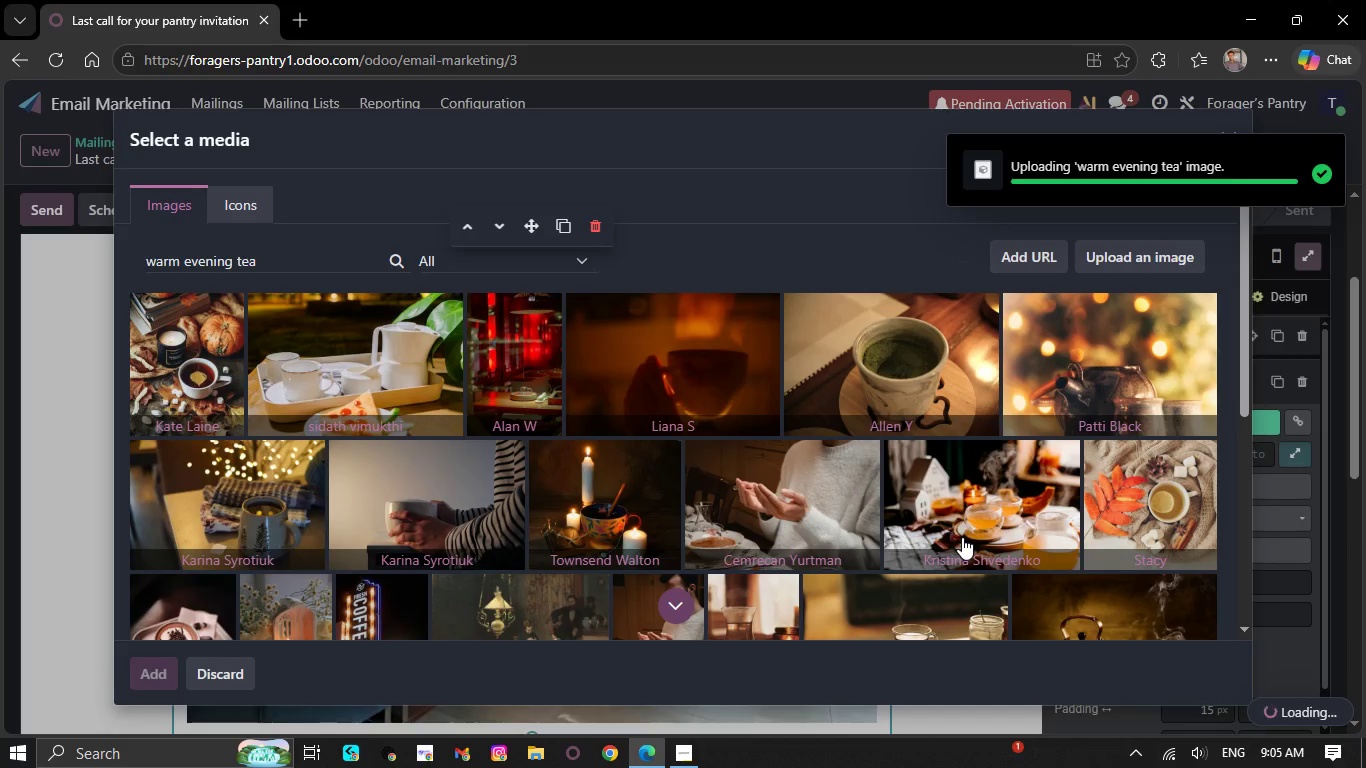 
scroll: coordinate [962, 537], scroll_direction: down, amount: 3.0
 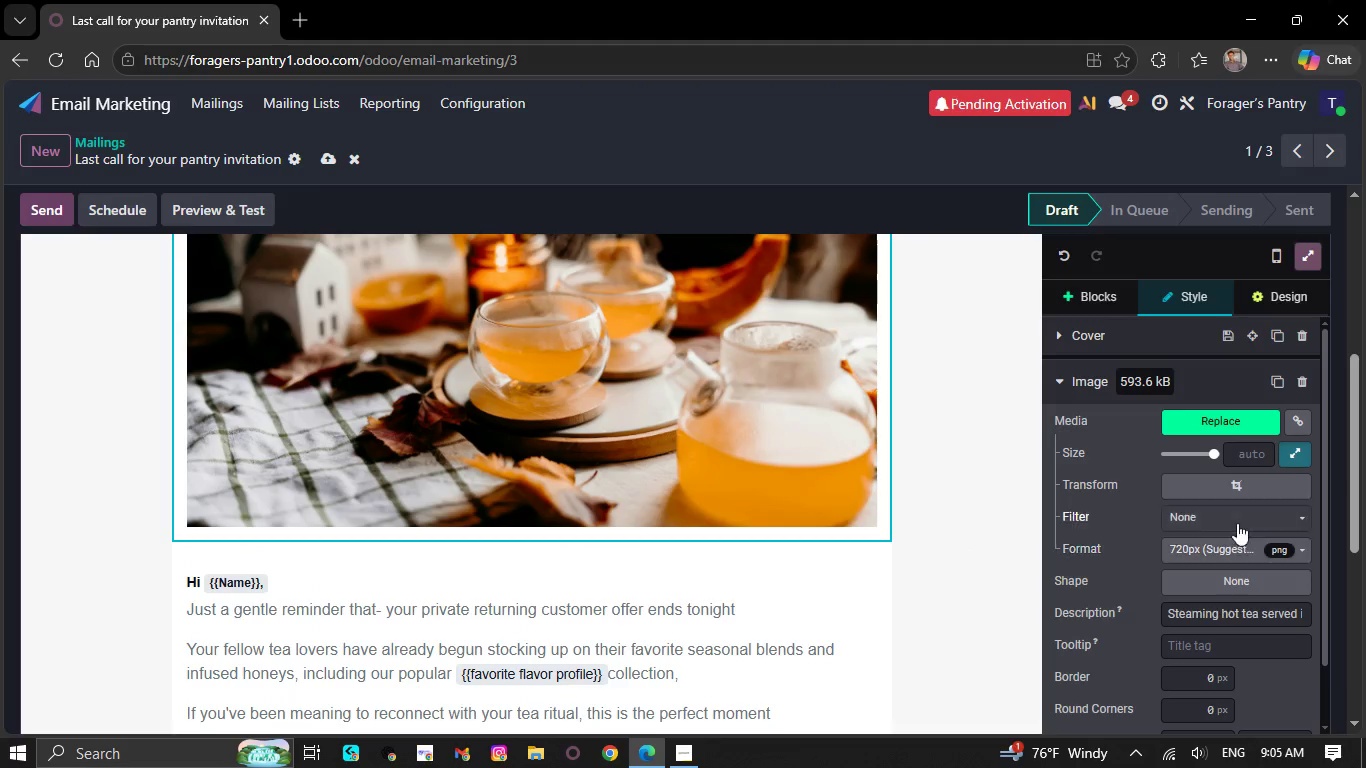 
left_click([1232, 491])
 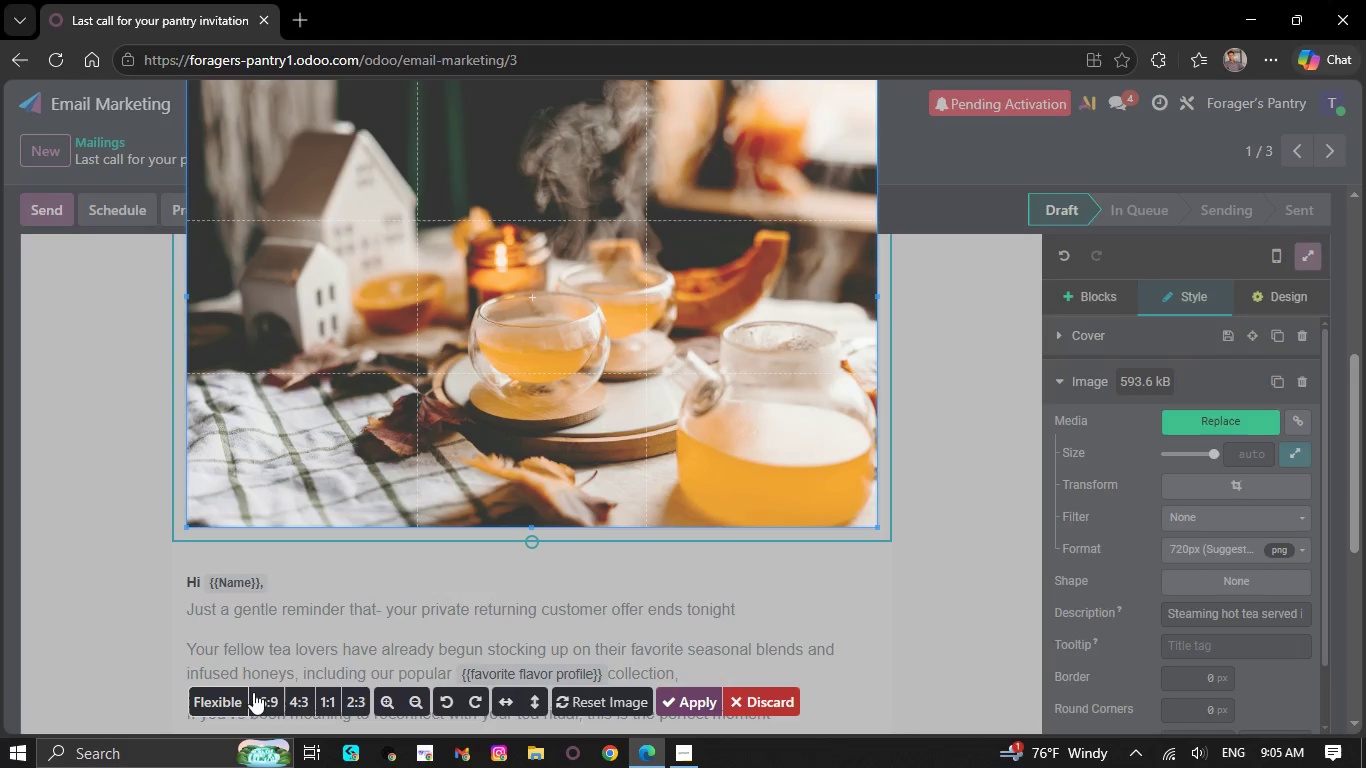 
left_click([258, 694])
 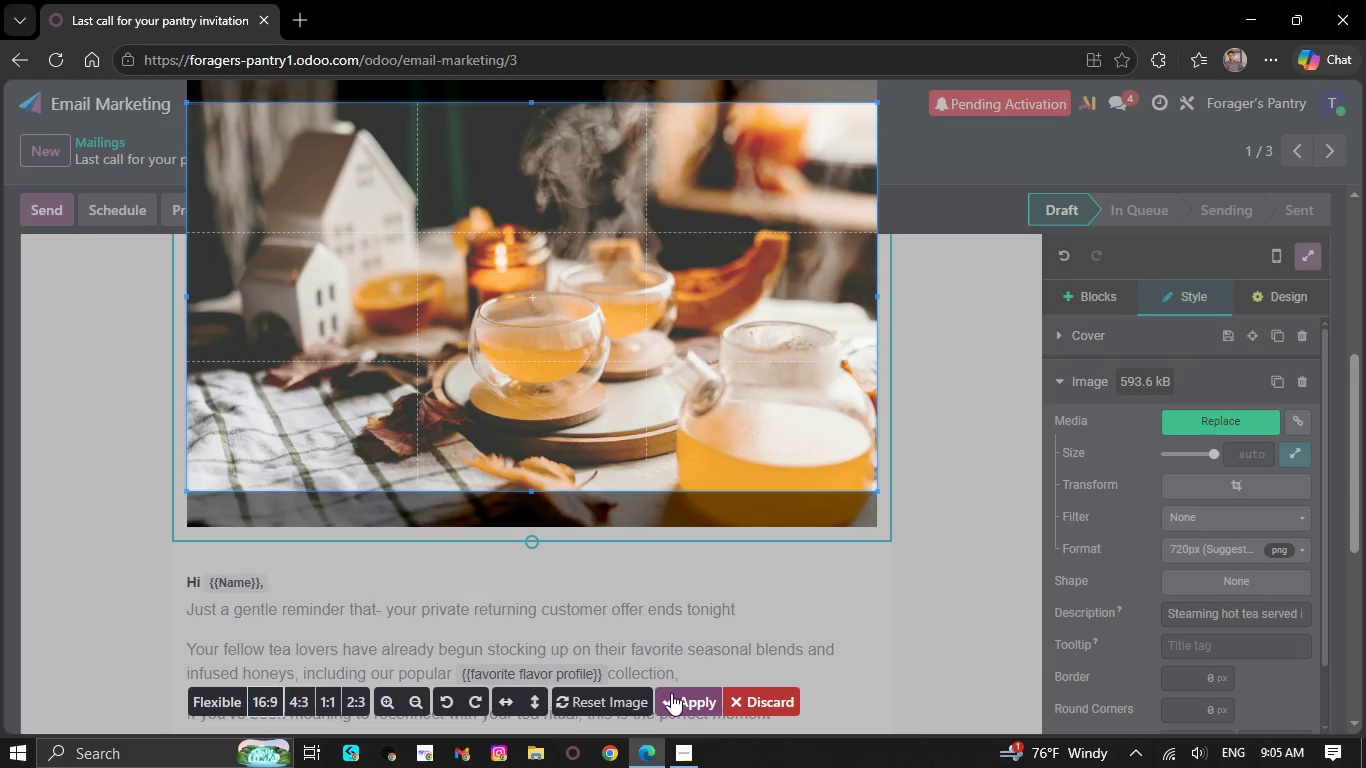 
left_click([681, 695])
 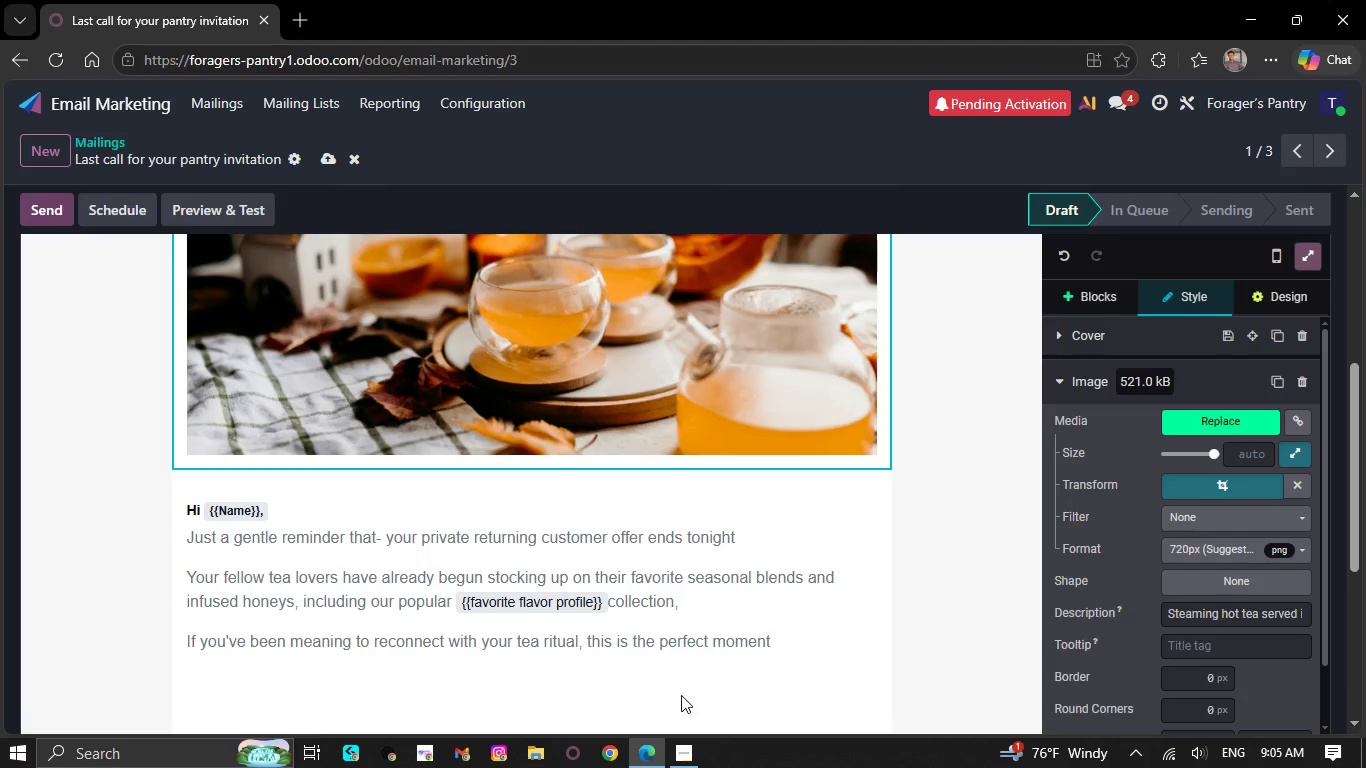 
scroll: coordinate [681, 695], scroll_direction: down, amount: 3.0
 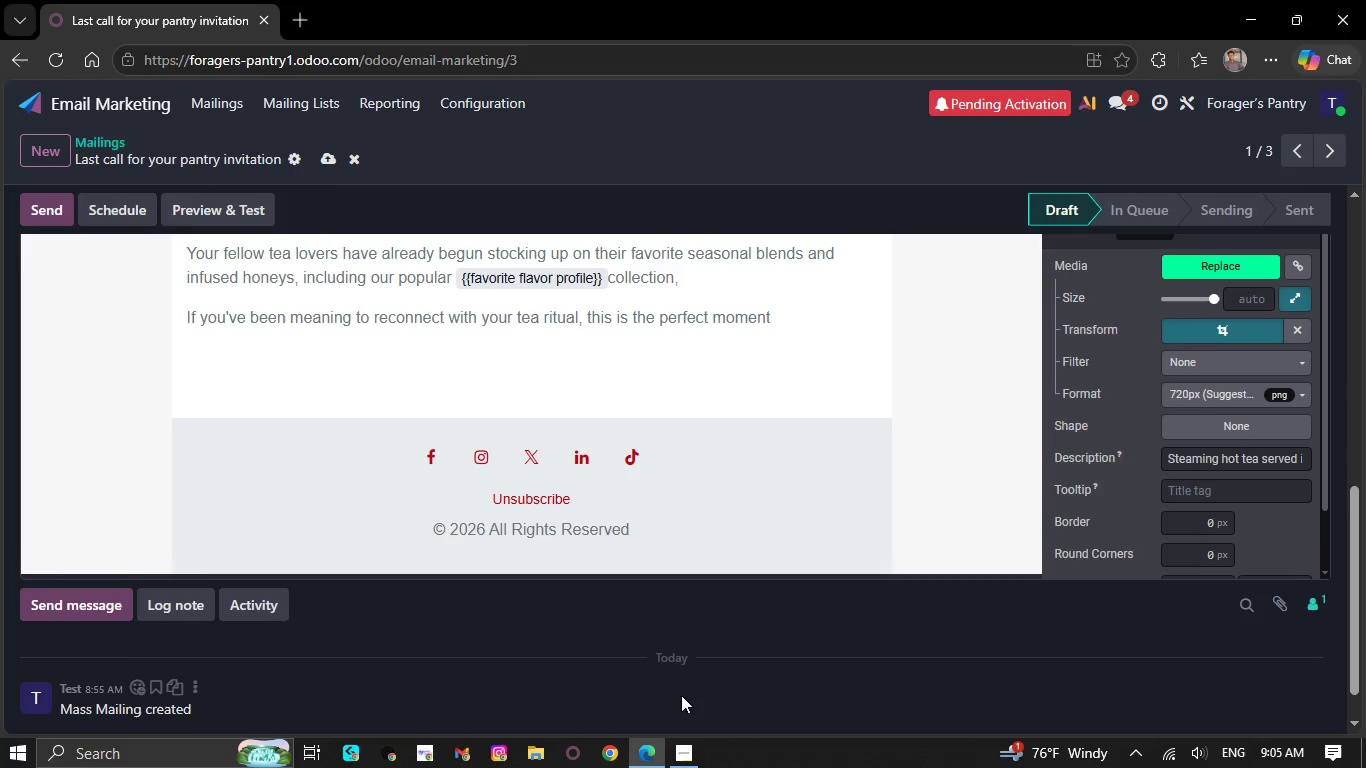 
scroll: coordinate [681, 695], scroll_direction: up, amount: 2.0
 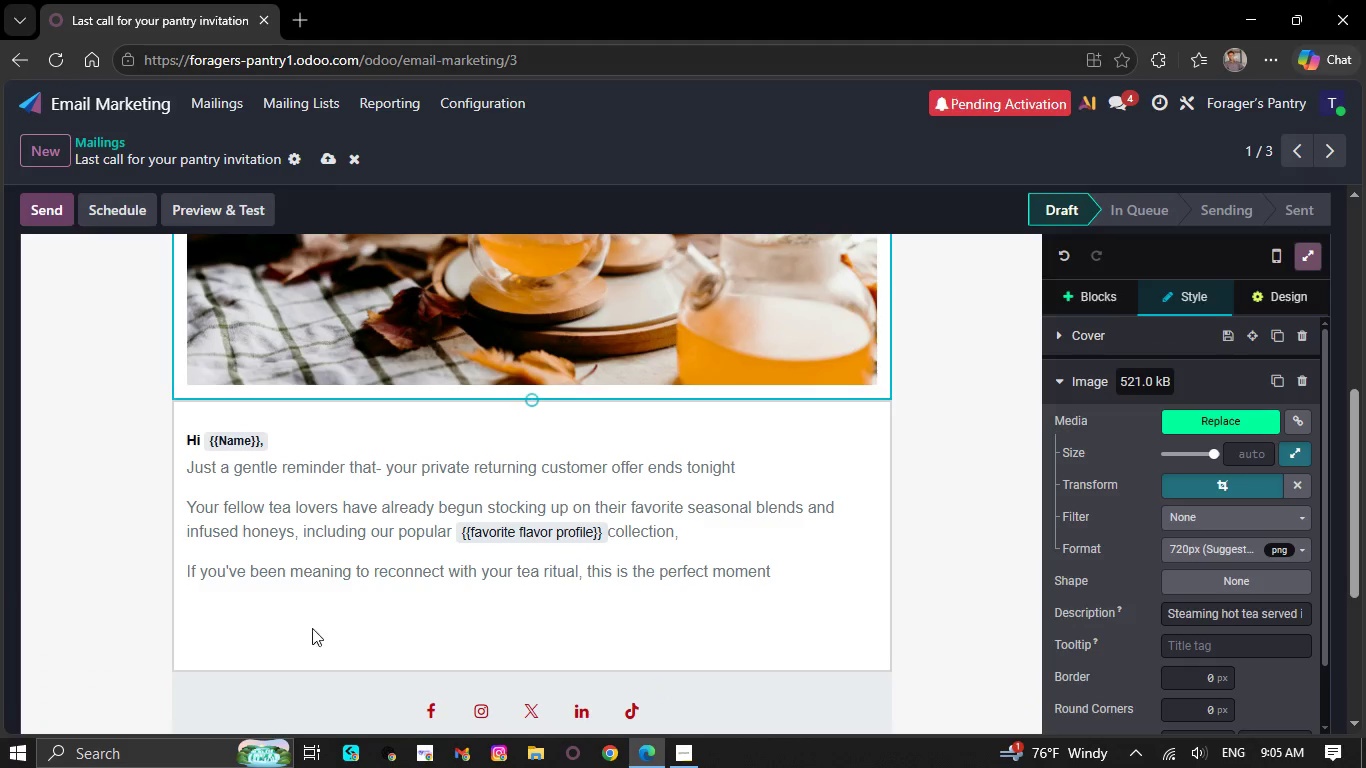 
left_click([287, 638])
 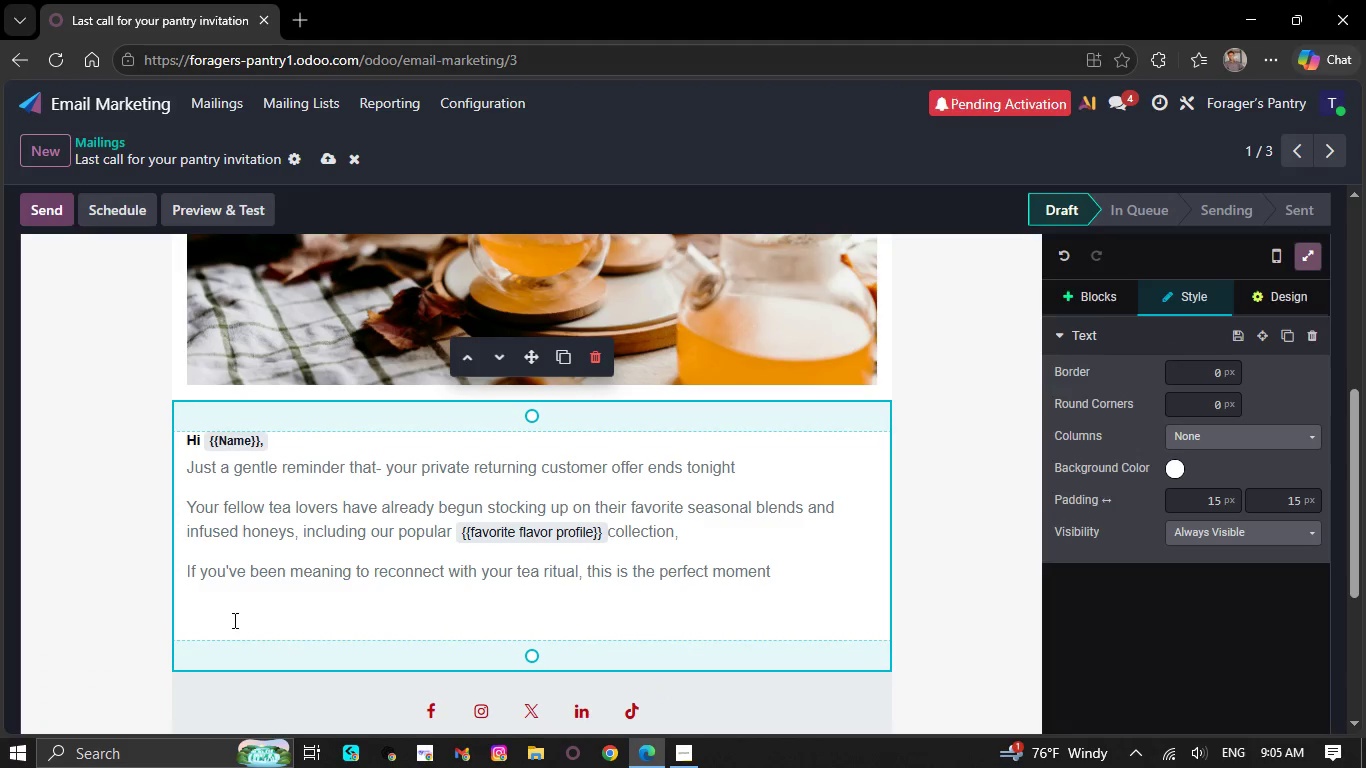 
left_click([231, 618])
 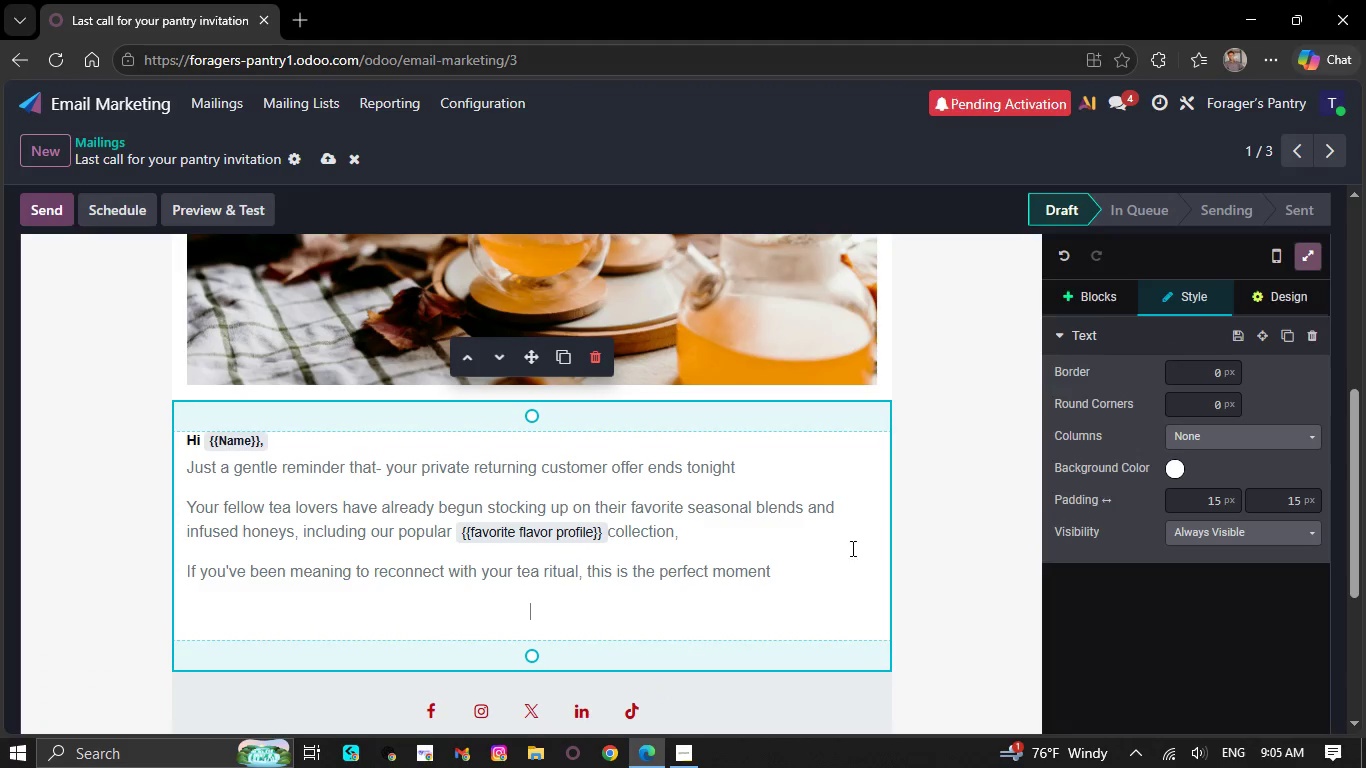 
left_click([807, 564])
 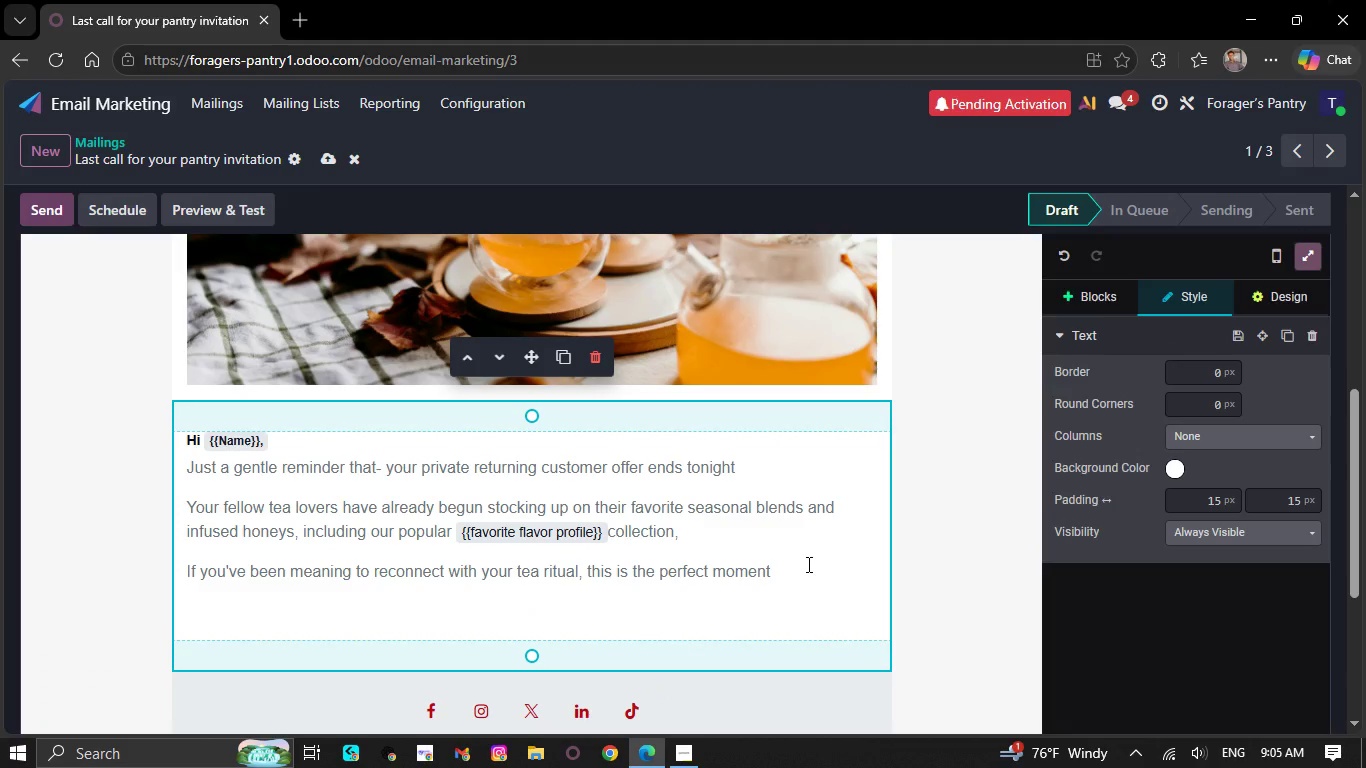 
key(Backspace)
type(.)
key(NumpadEnter)
type(Warm regards.)
 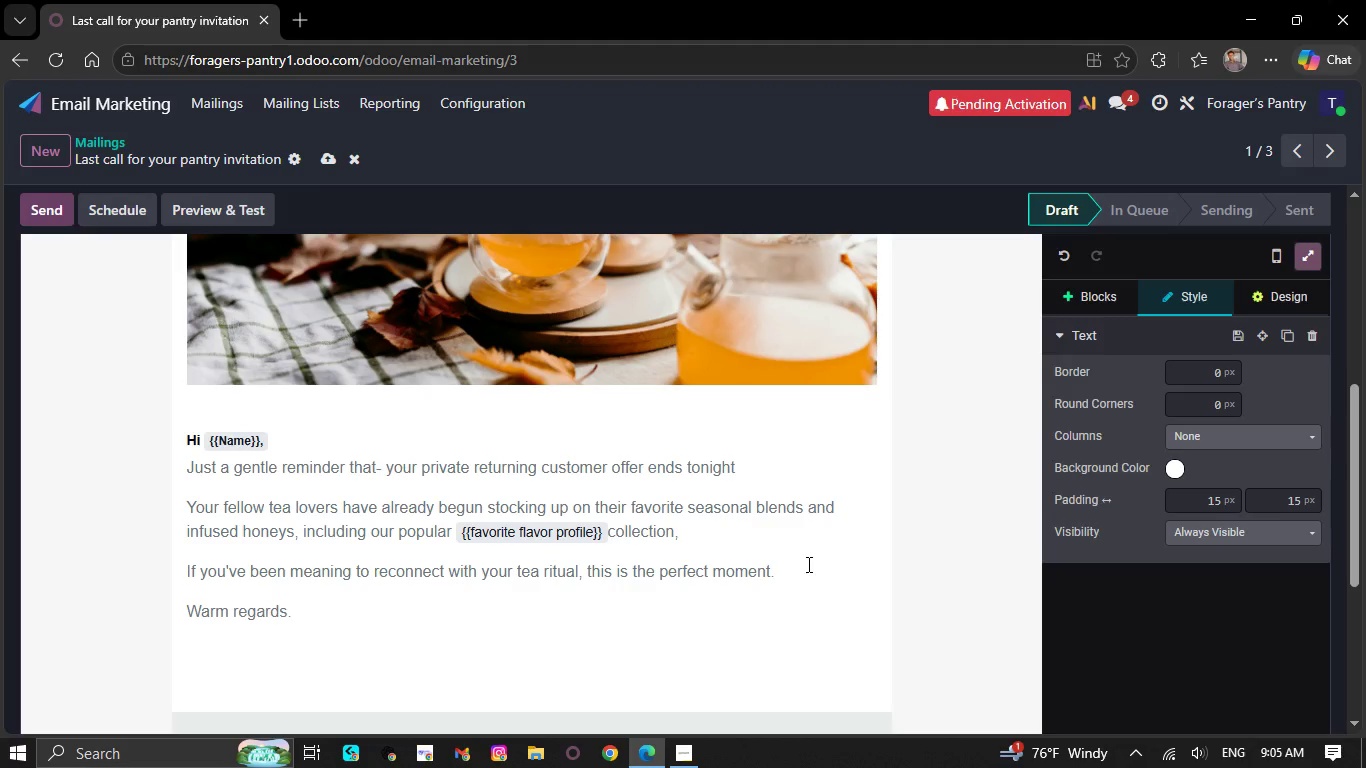 
hold_key(key=ShiftRight, duration=0.75)
 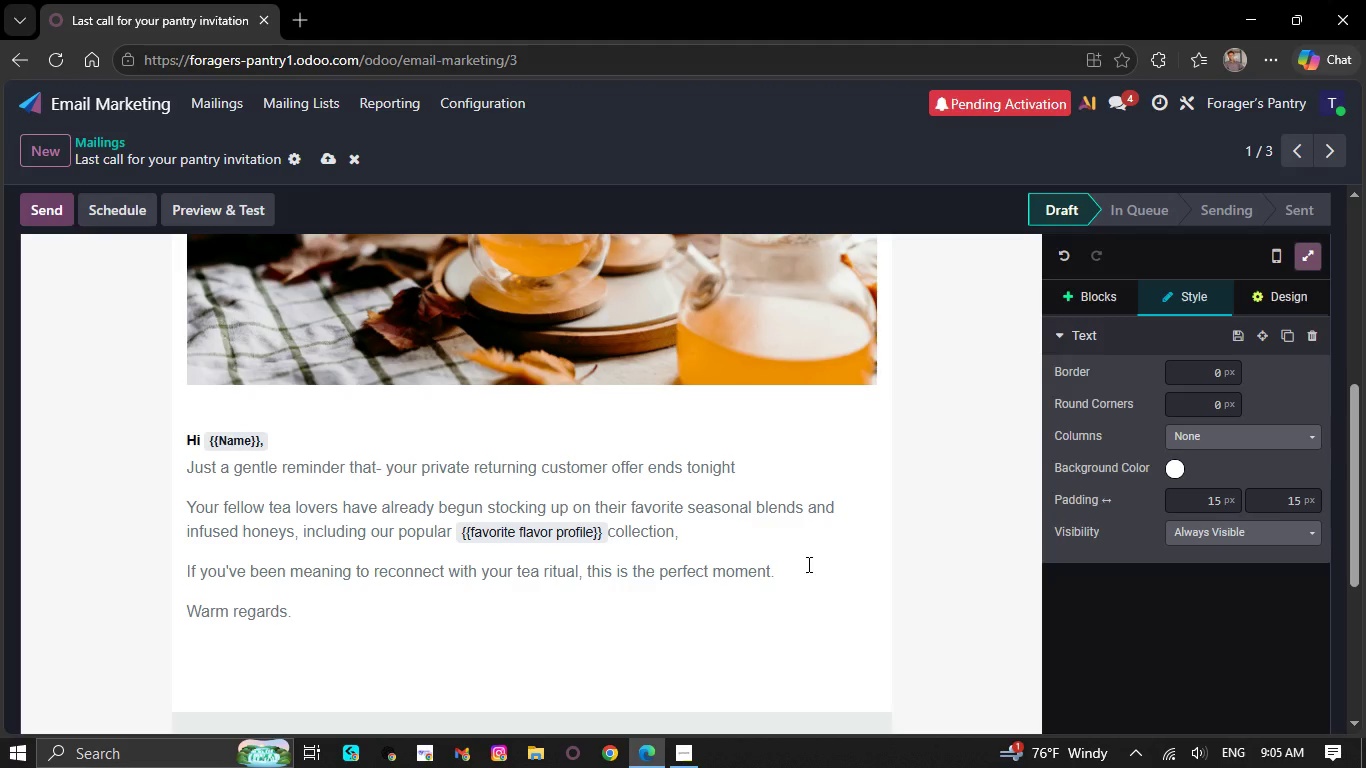 
key(NumpadEnter)
type(Forager's Pantry)
 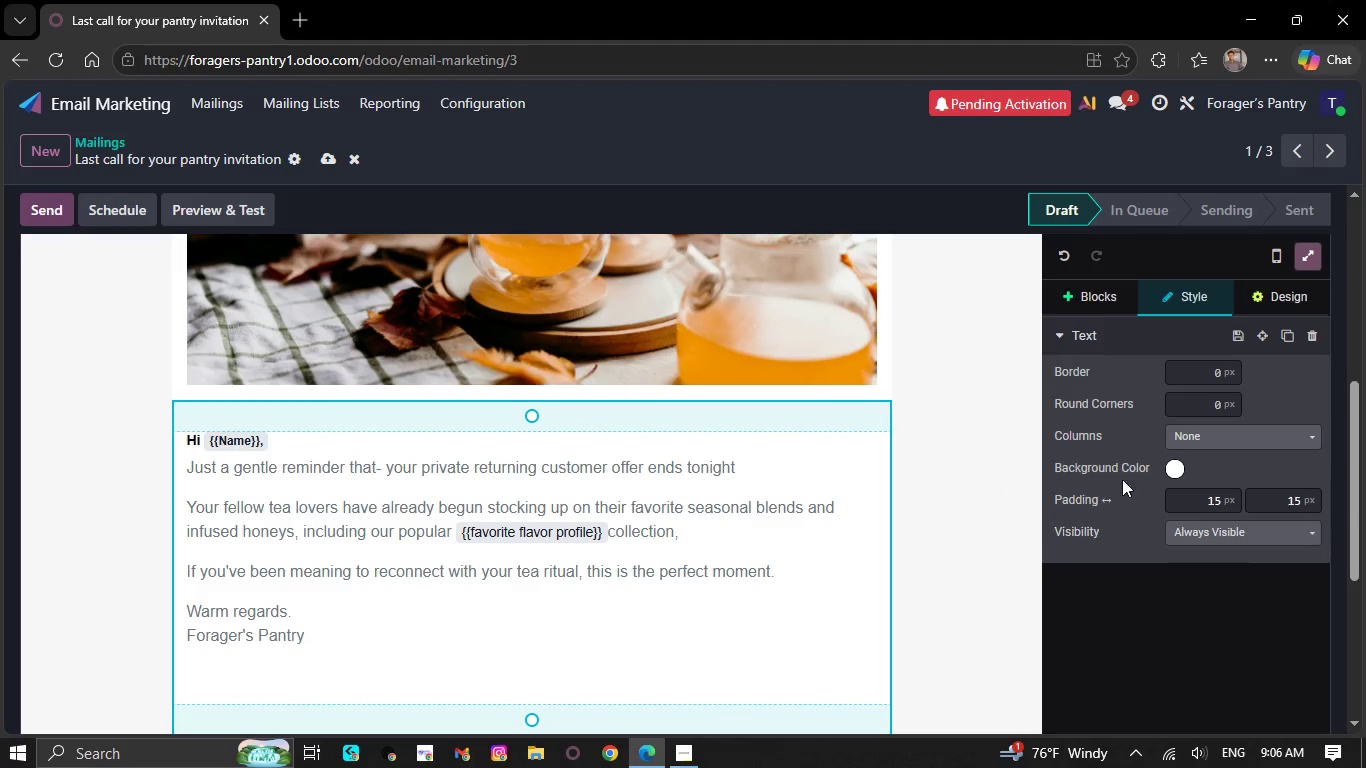 
wait(5.06)
 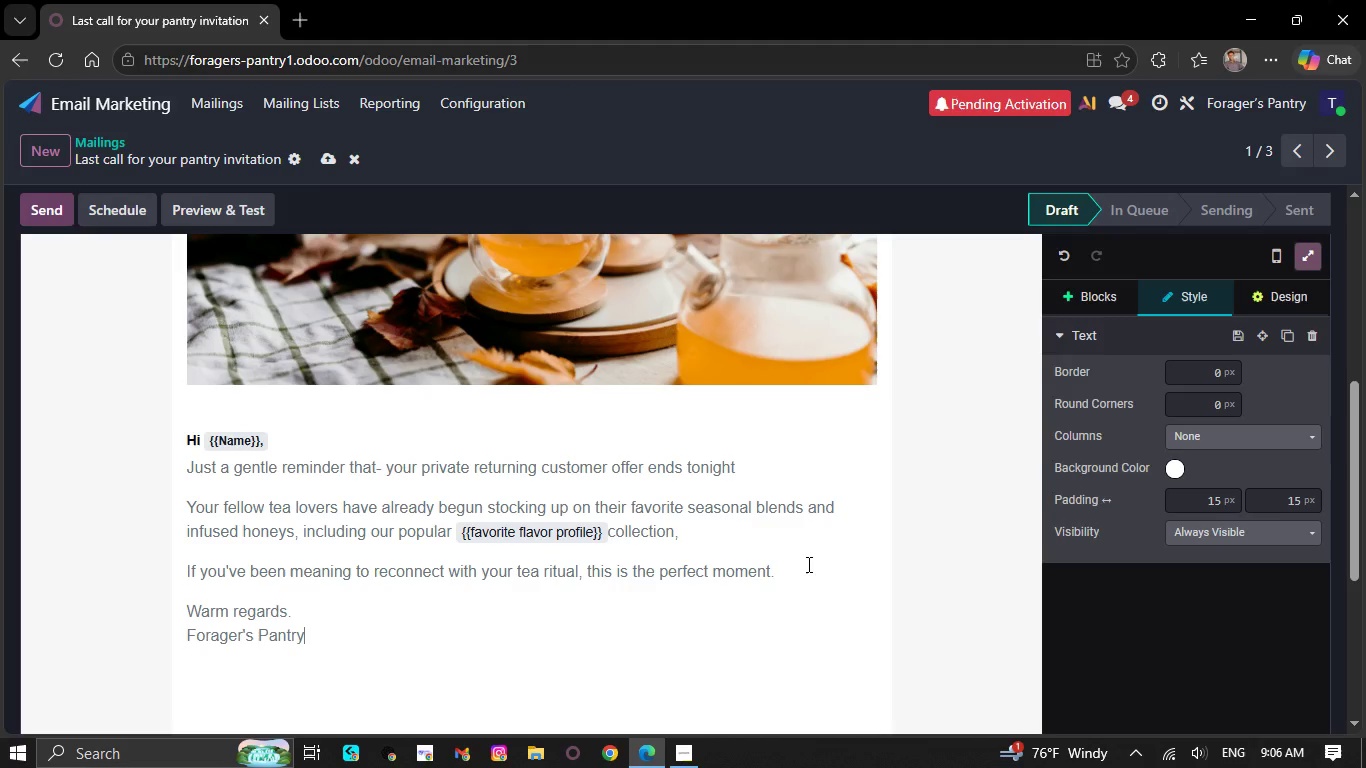 
left_click([1083, 292])
 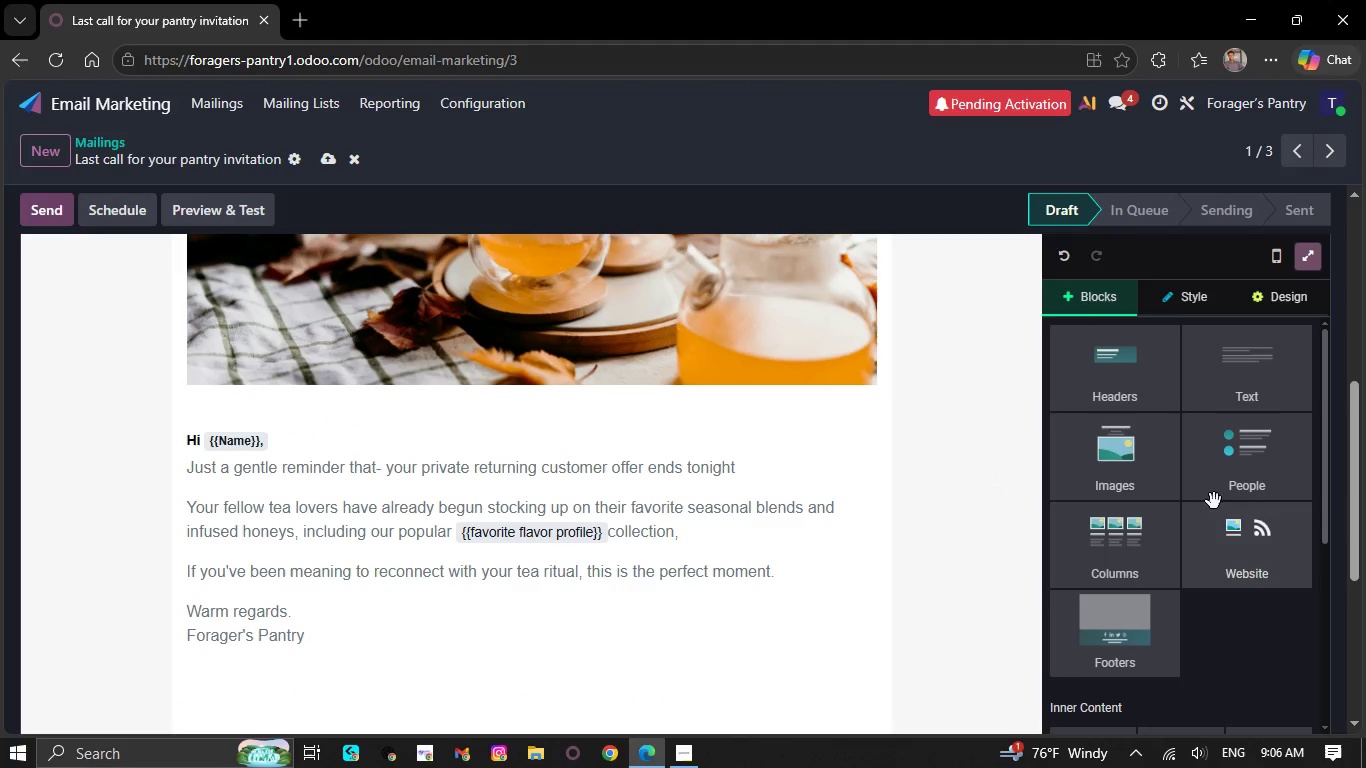 
scroll: coordinate [1219, 563], scroll_direction: down, amount: 6.0
 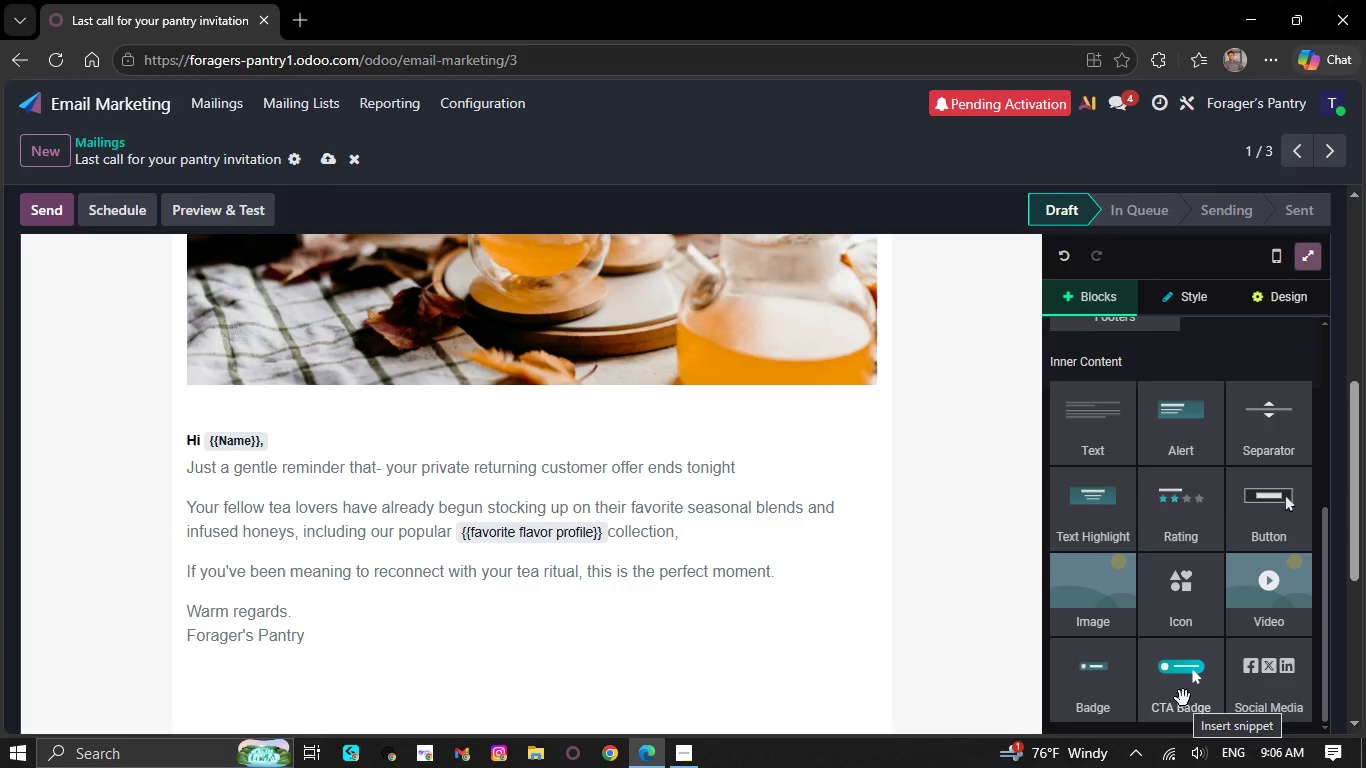 
left_click_drag(start_coordinate=[1183, 698], to_coordinate=[822, 642])
 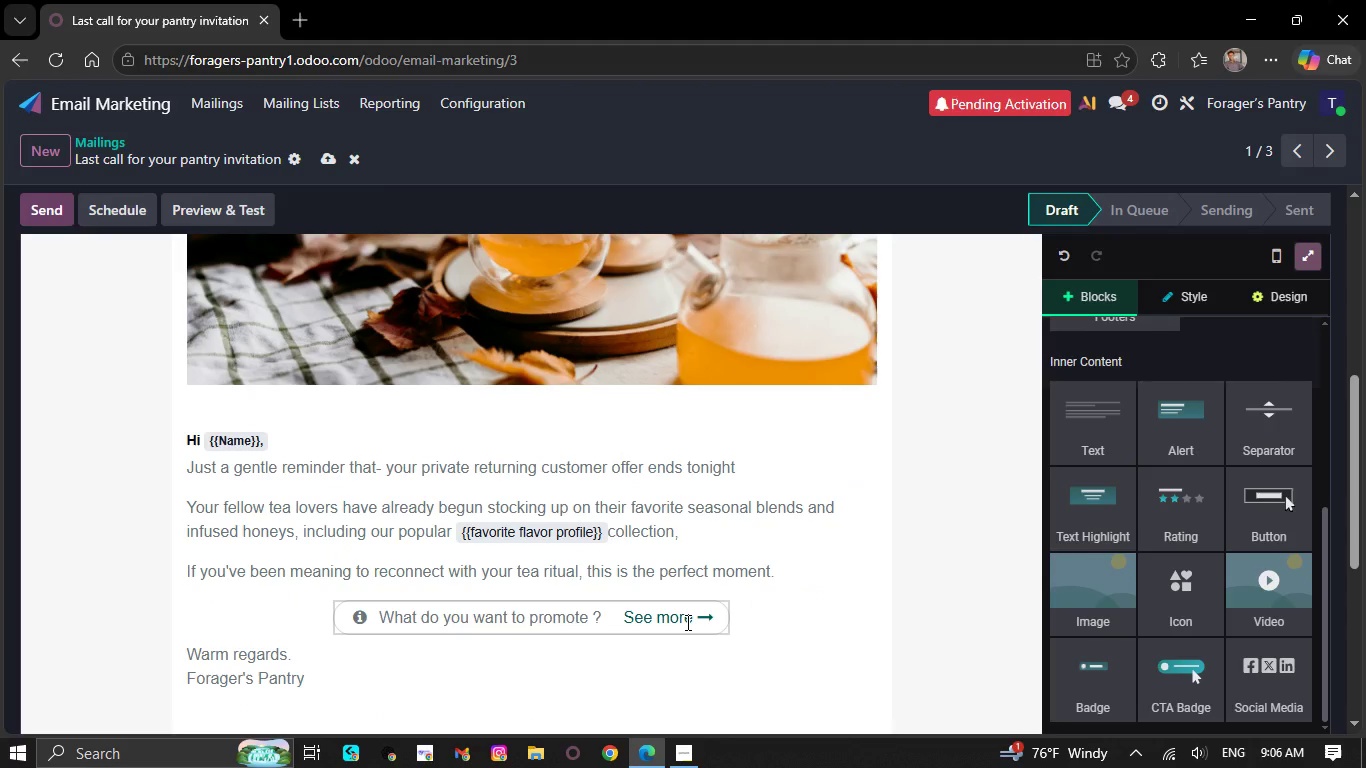 
left_click_drag(start_coordinate=[686, 622], to_coordinate=[385, 616])
 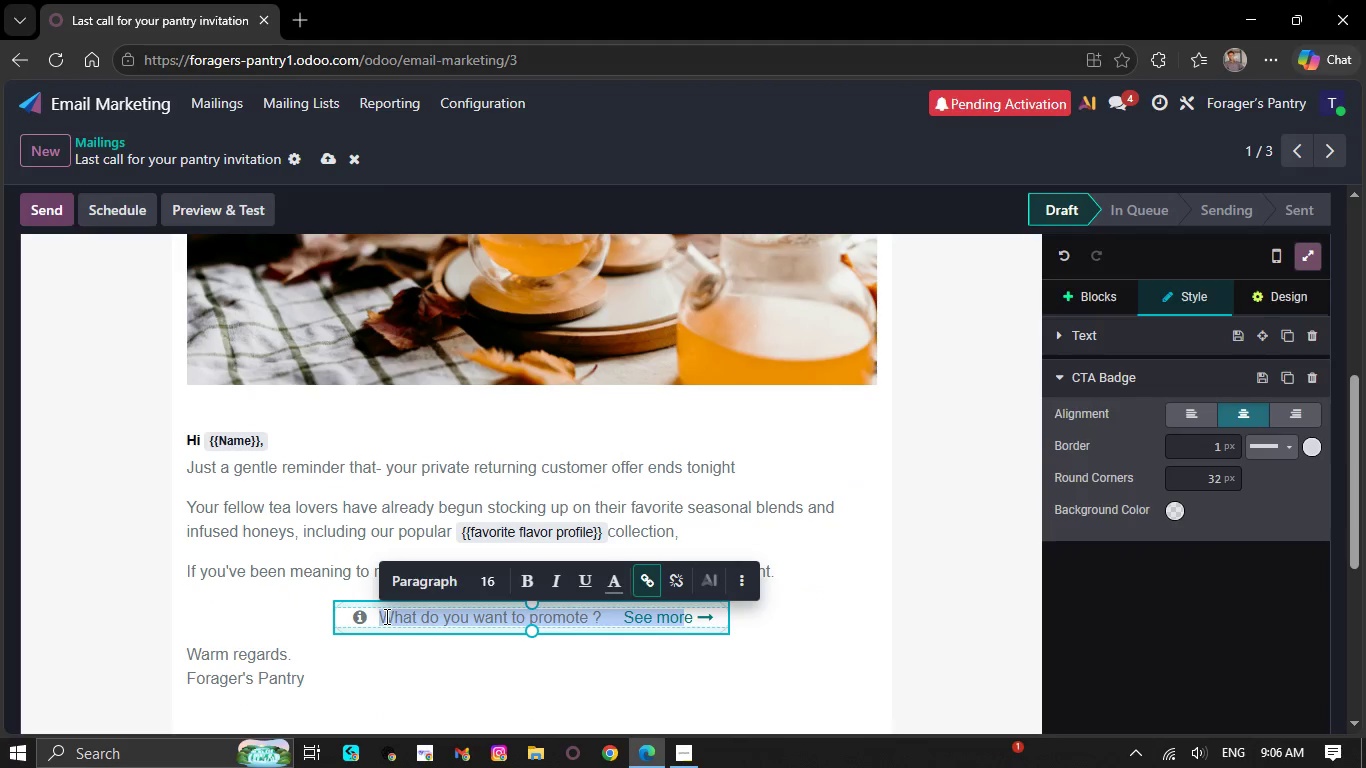 
key(Backspace)
 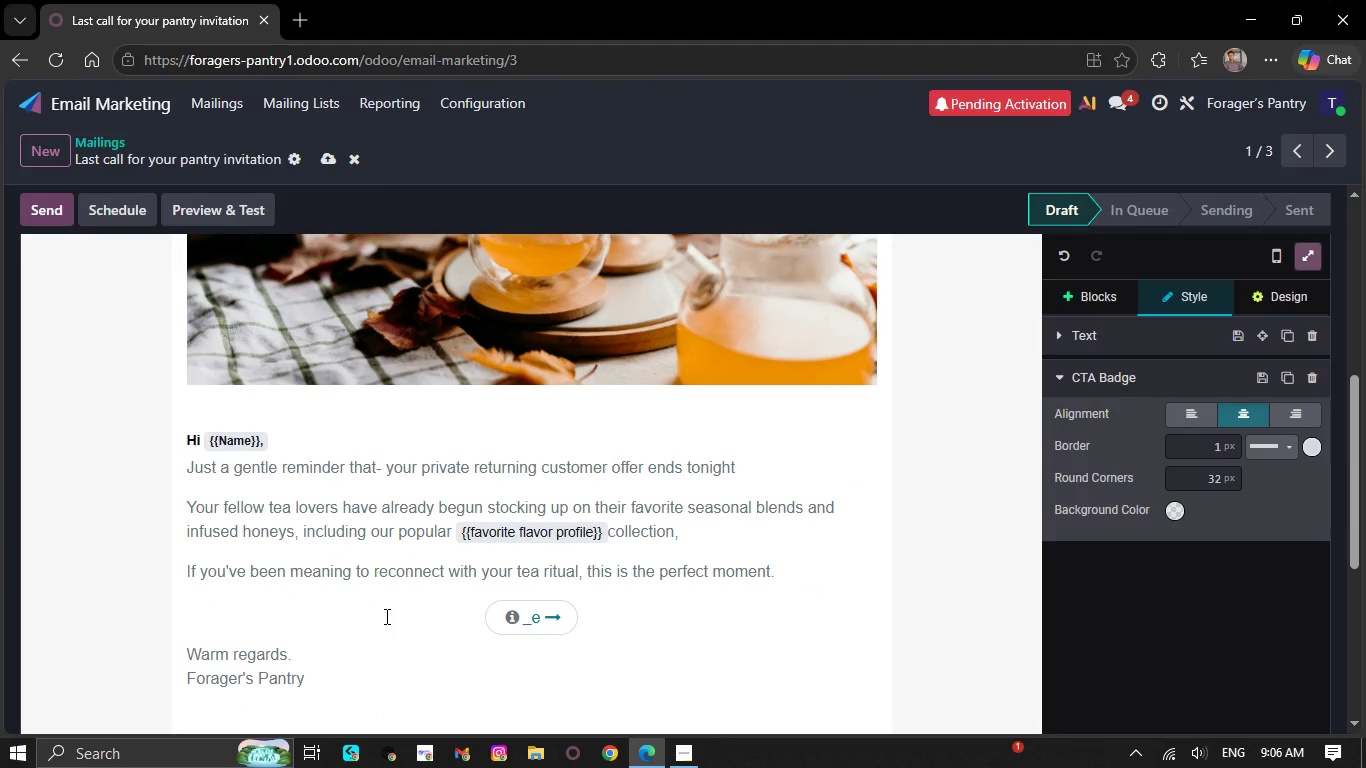 
key(ArrowRight)
 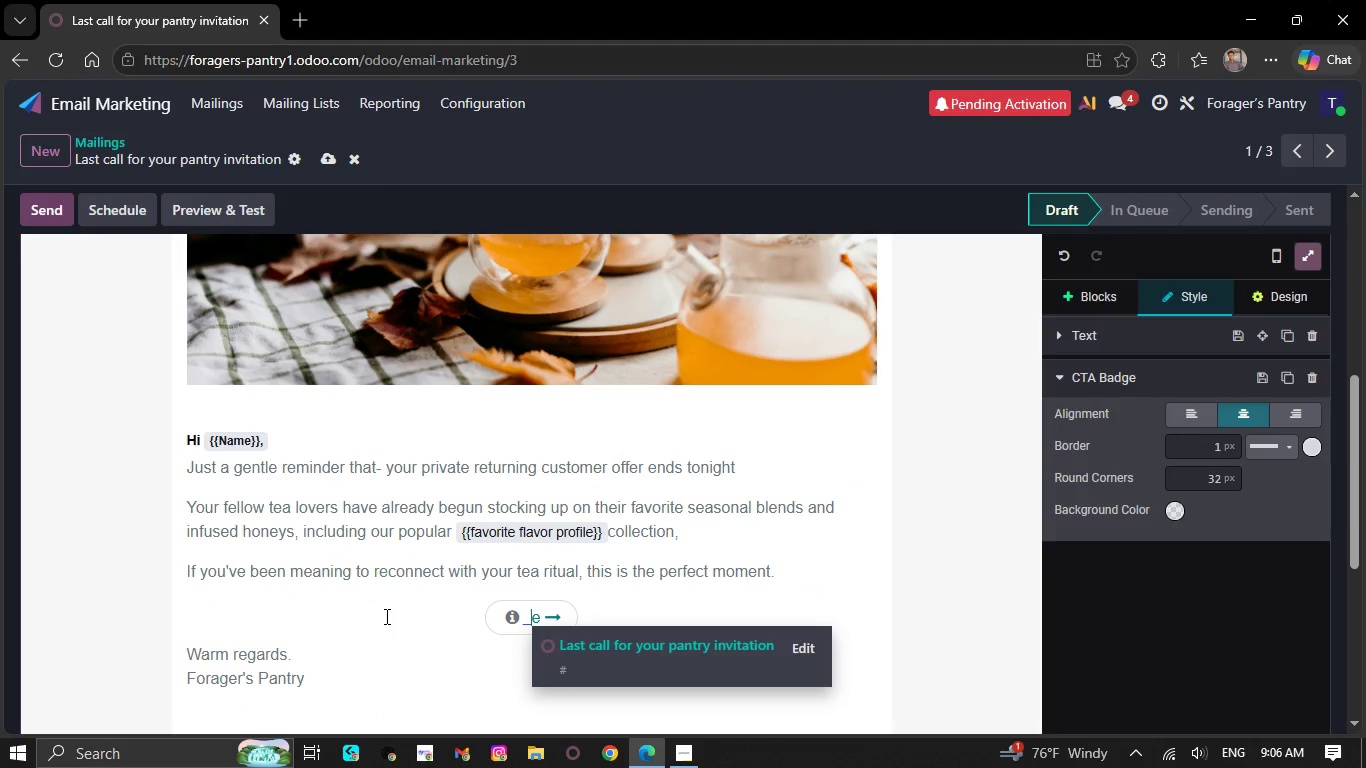 
key(Backspace)
 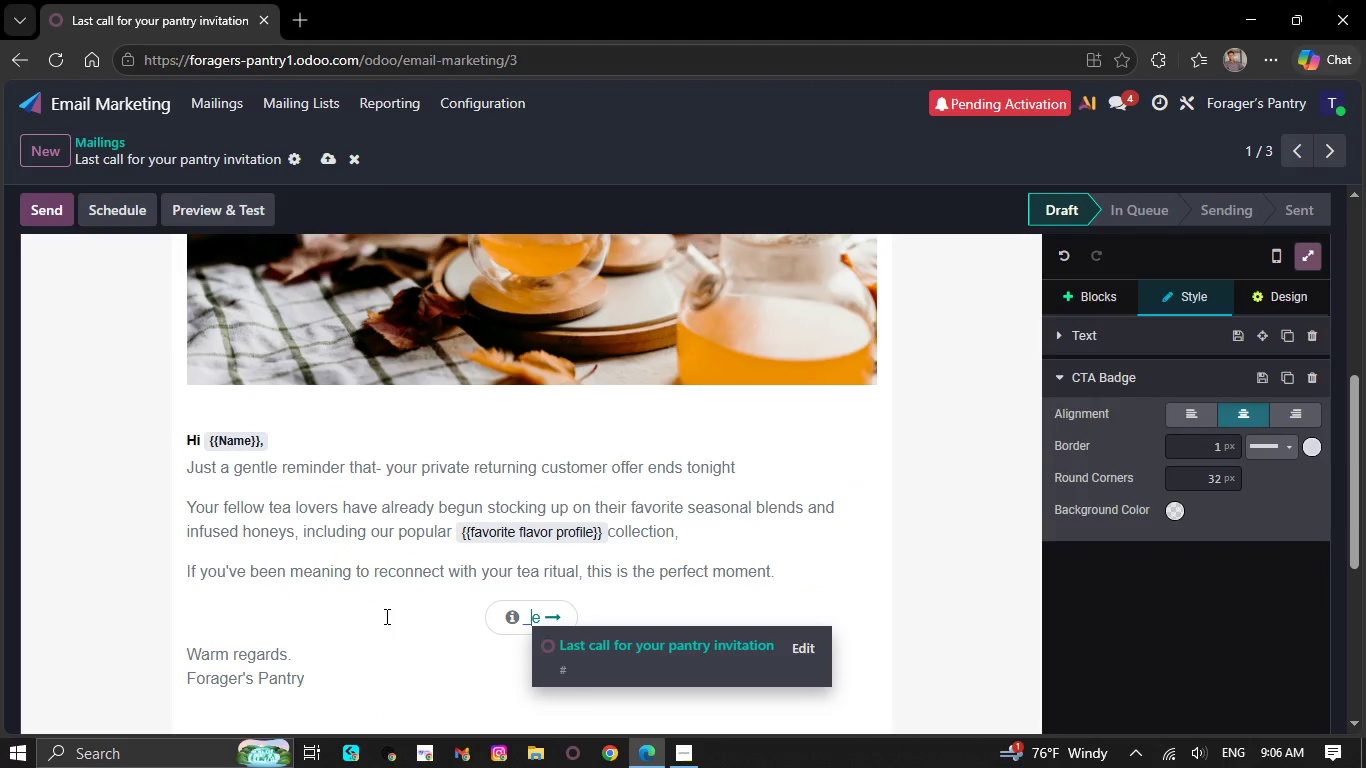 
key(ArrowRight)
 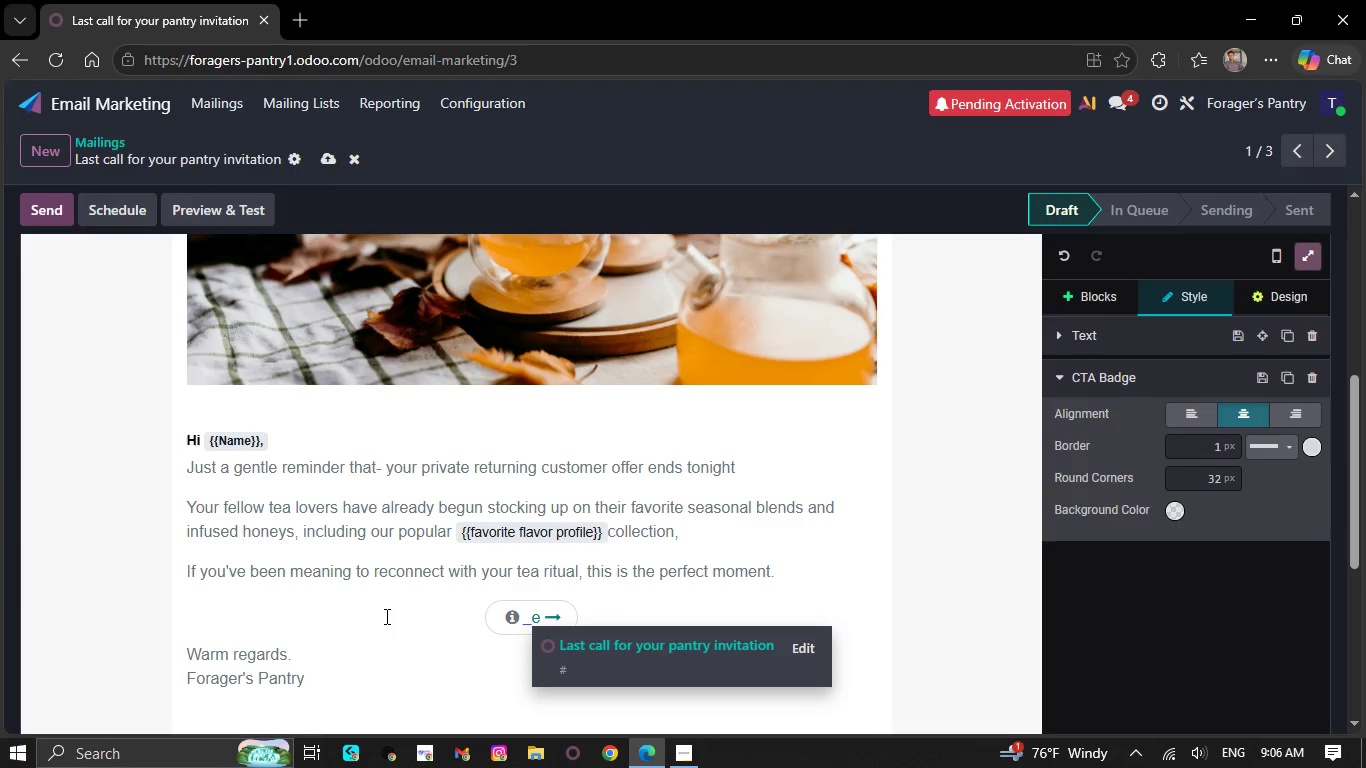 
key(Backspace)
 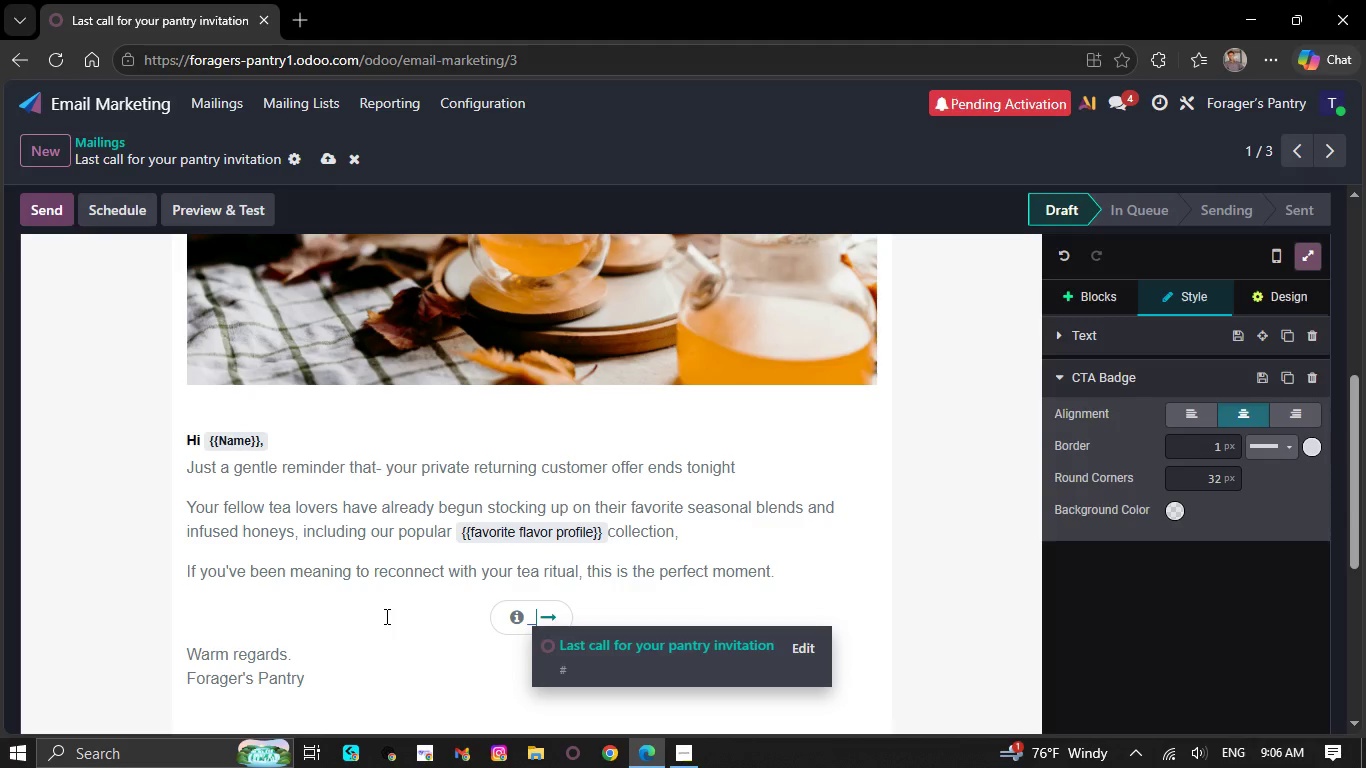 
key(Backspace)
 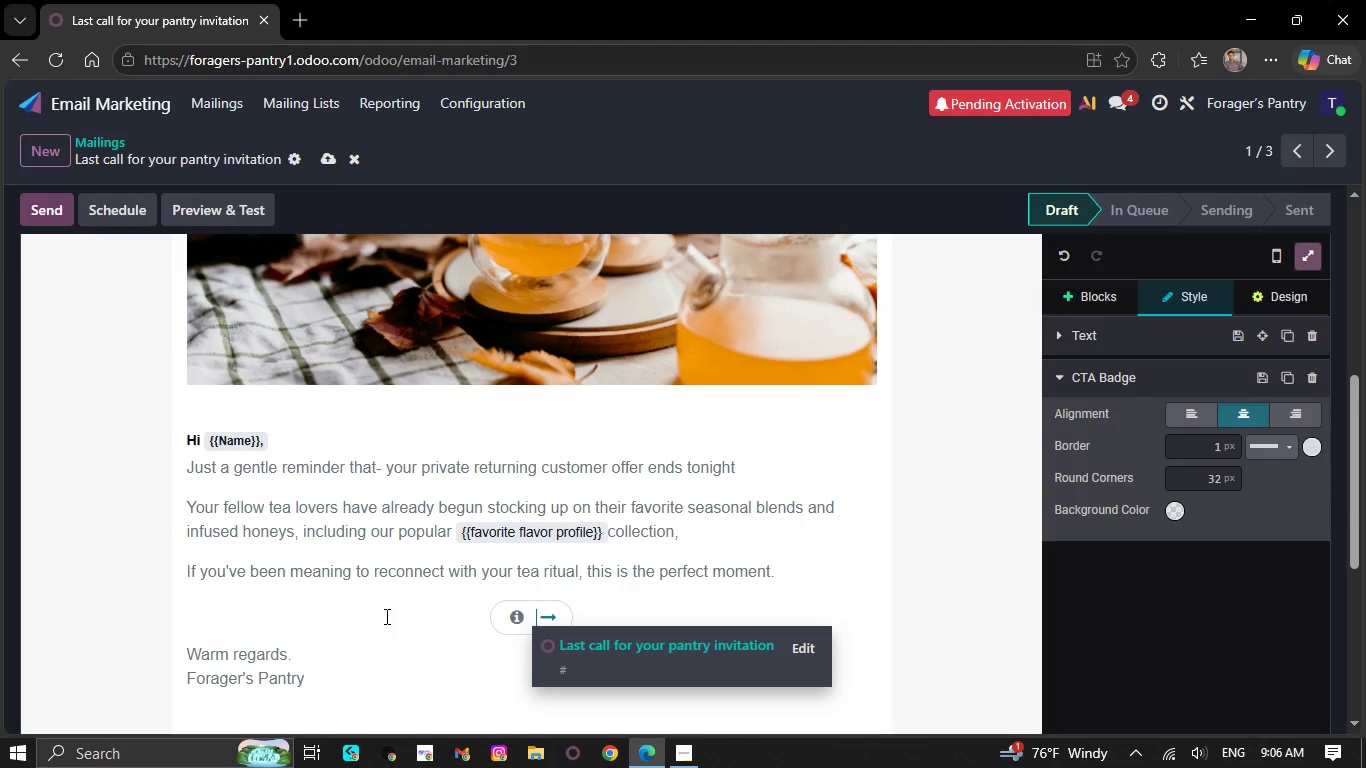 
key(Backspace)
 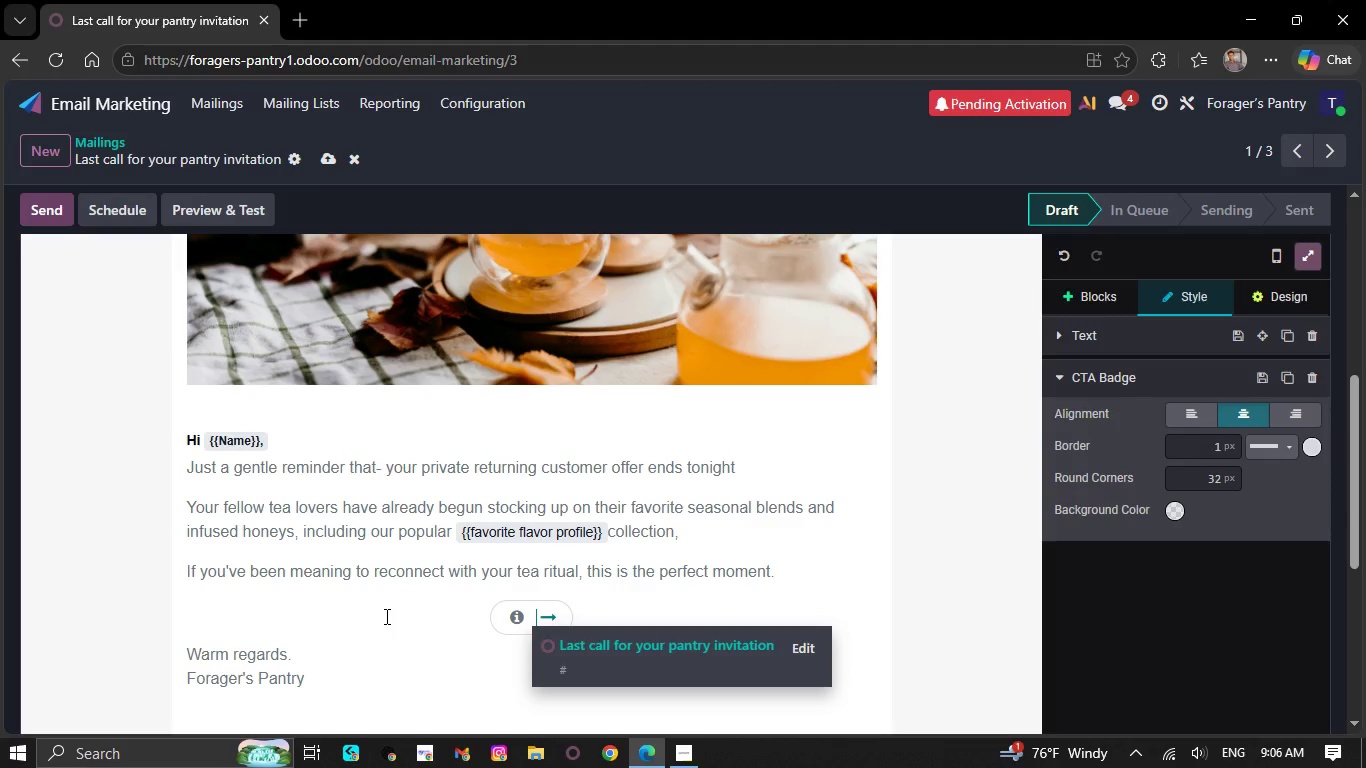 
wait(6.58)
 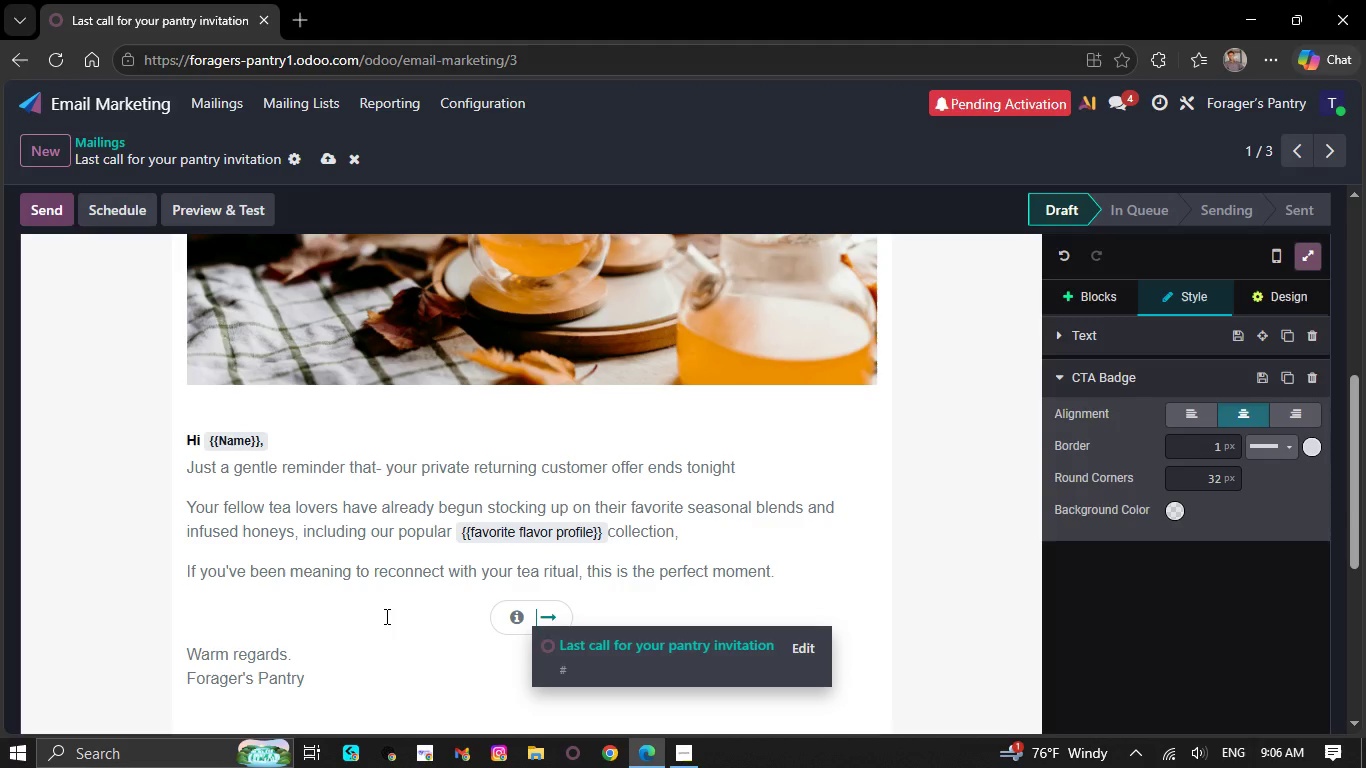 
type(X)
key(Backspace)
type(Claim My Offer)
 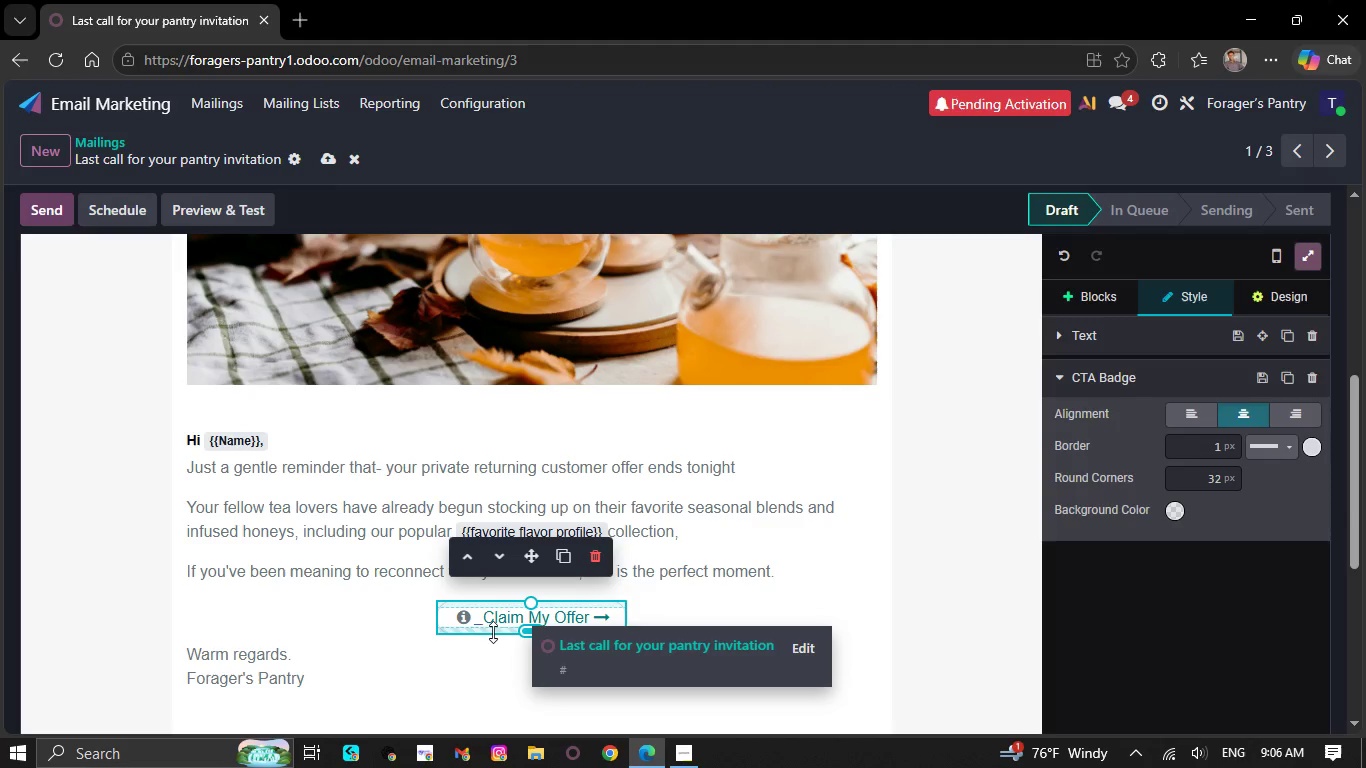 
left_click([488, 625])
 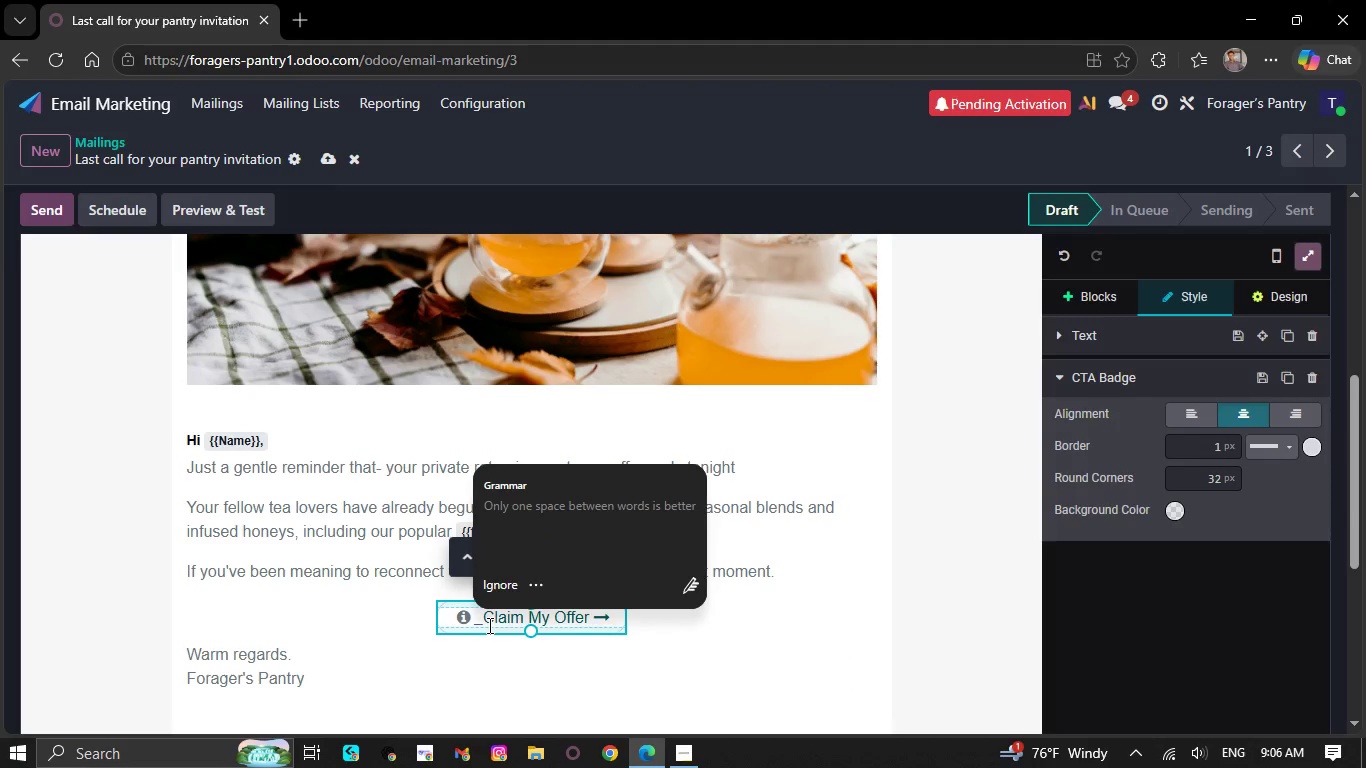 
key(Backslash)
 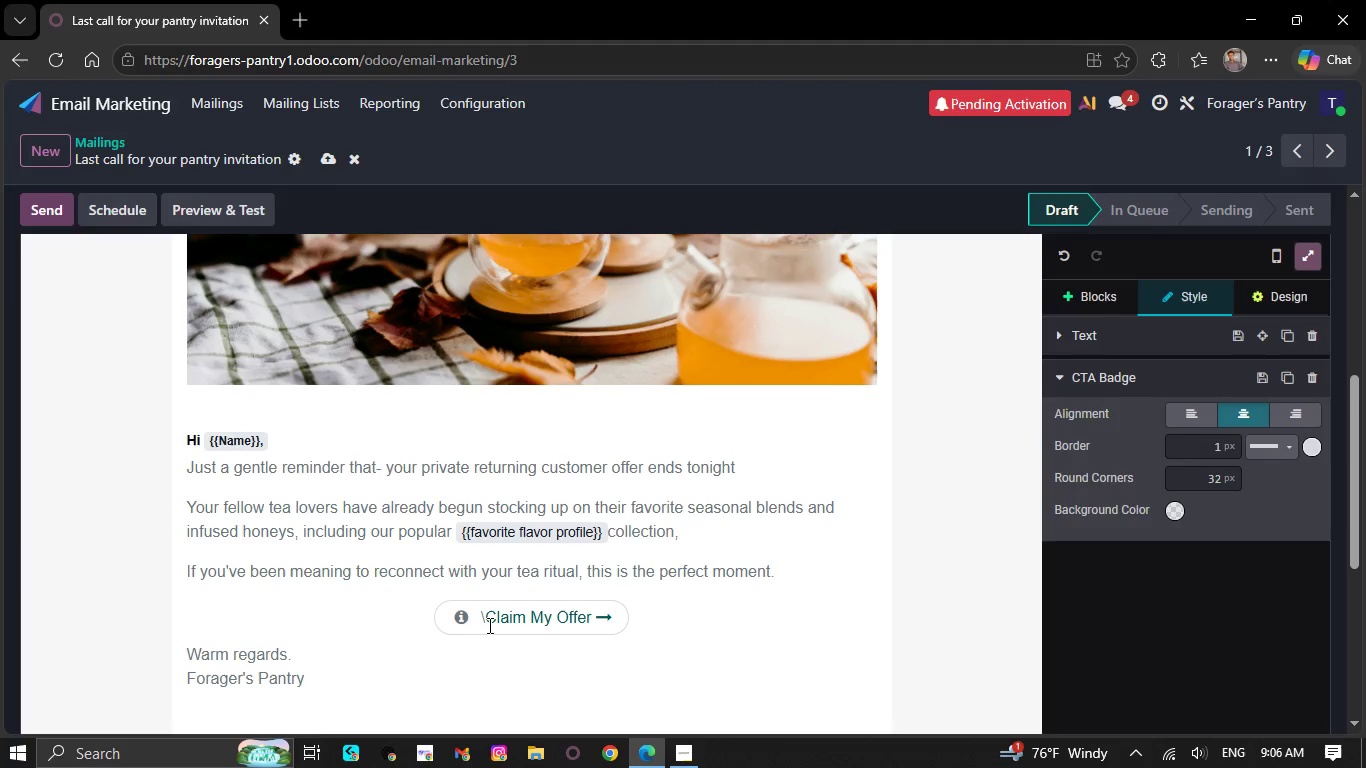 
key(Backspace)
 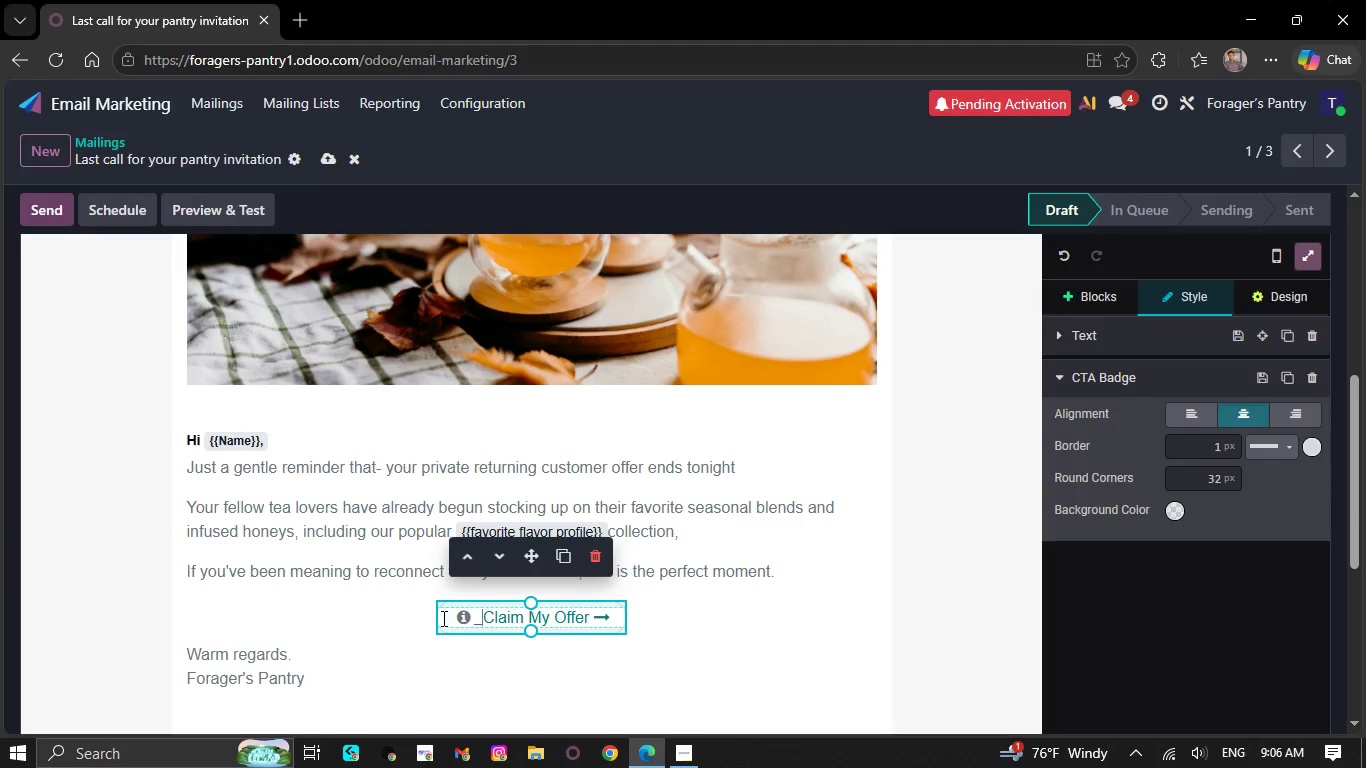 
key(Backspace)
 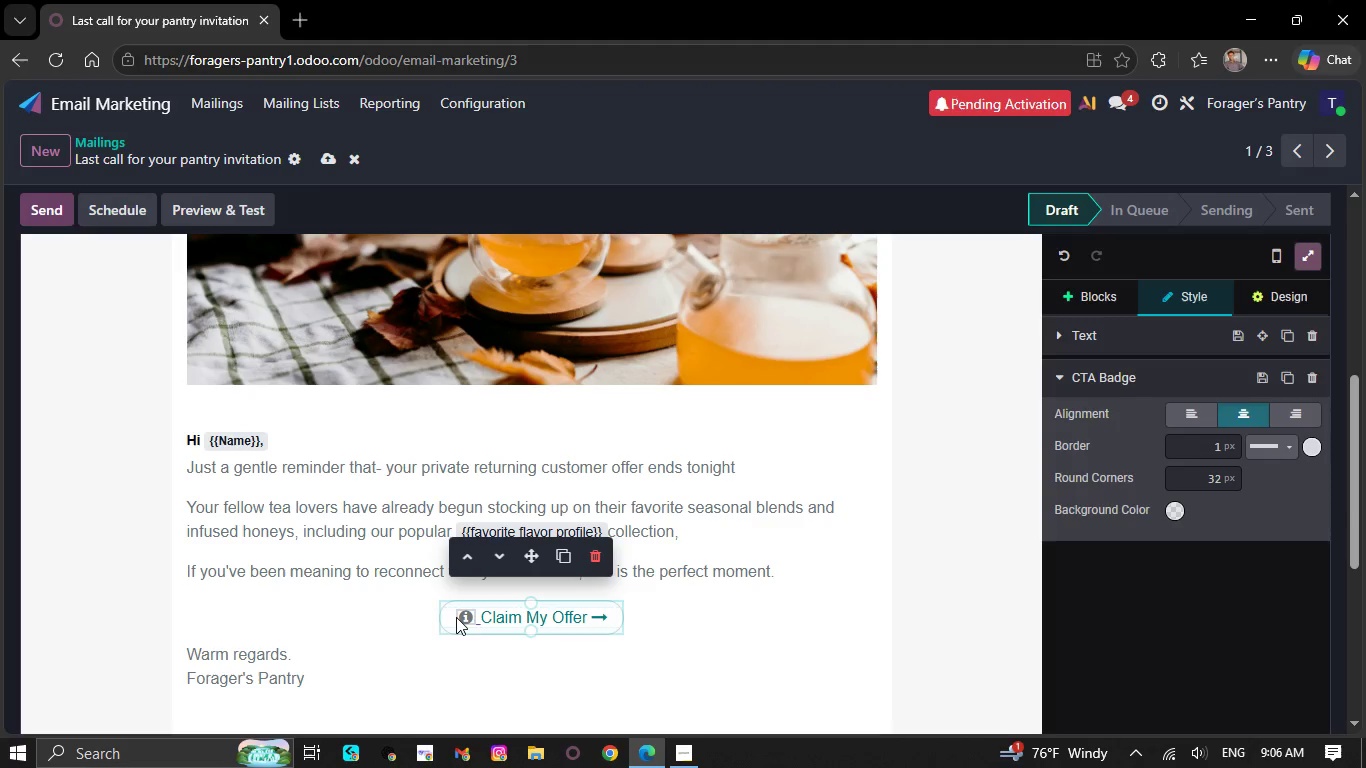 
key(Backspace)
 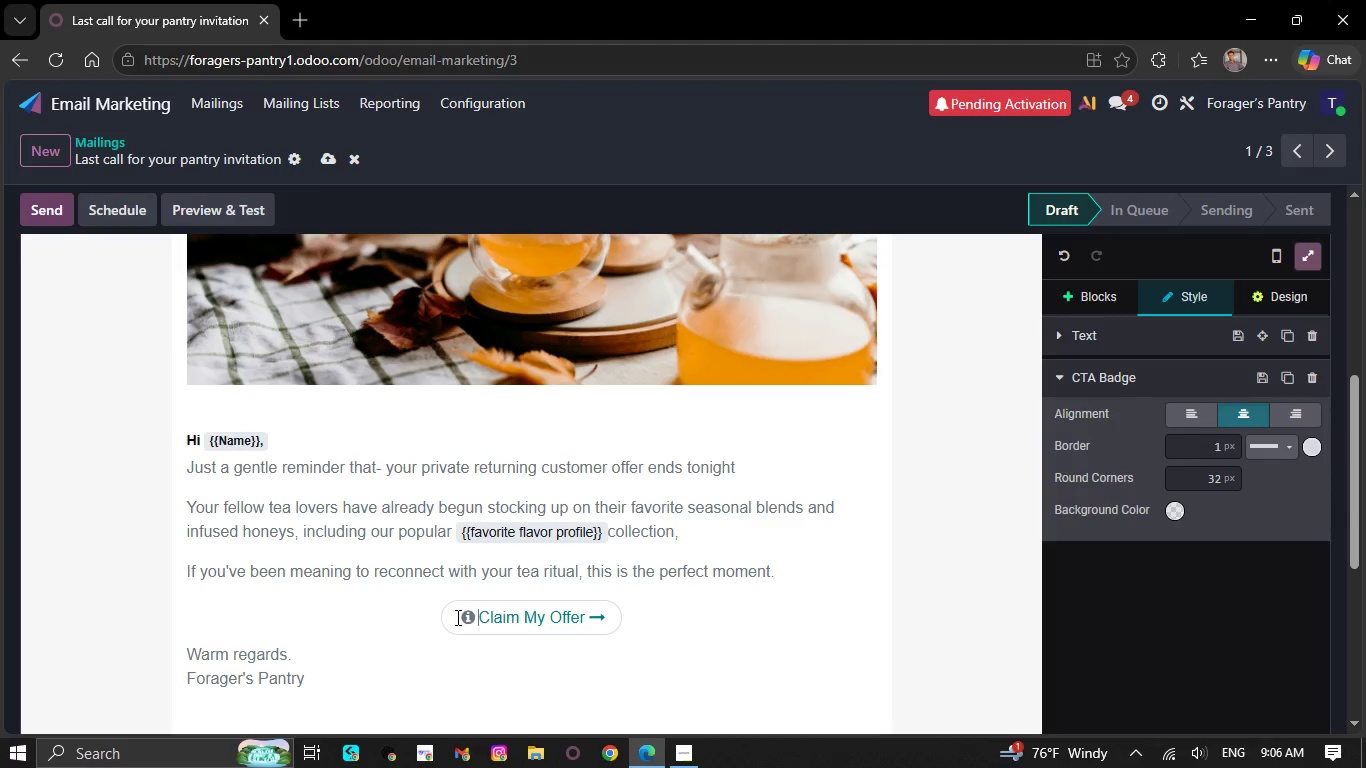 
key(Space)
 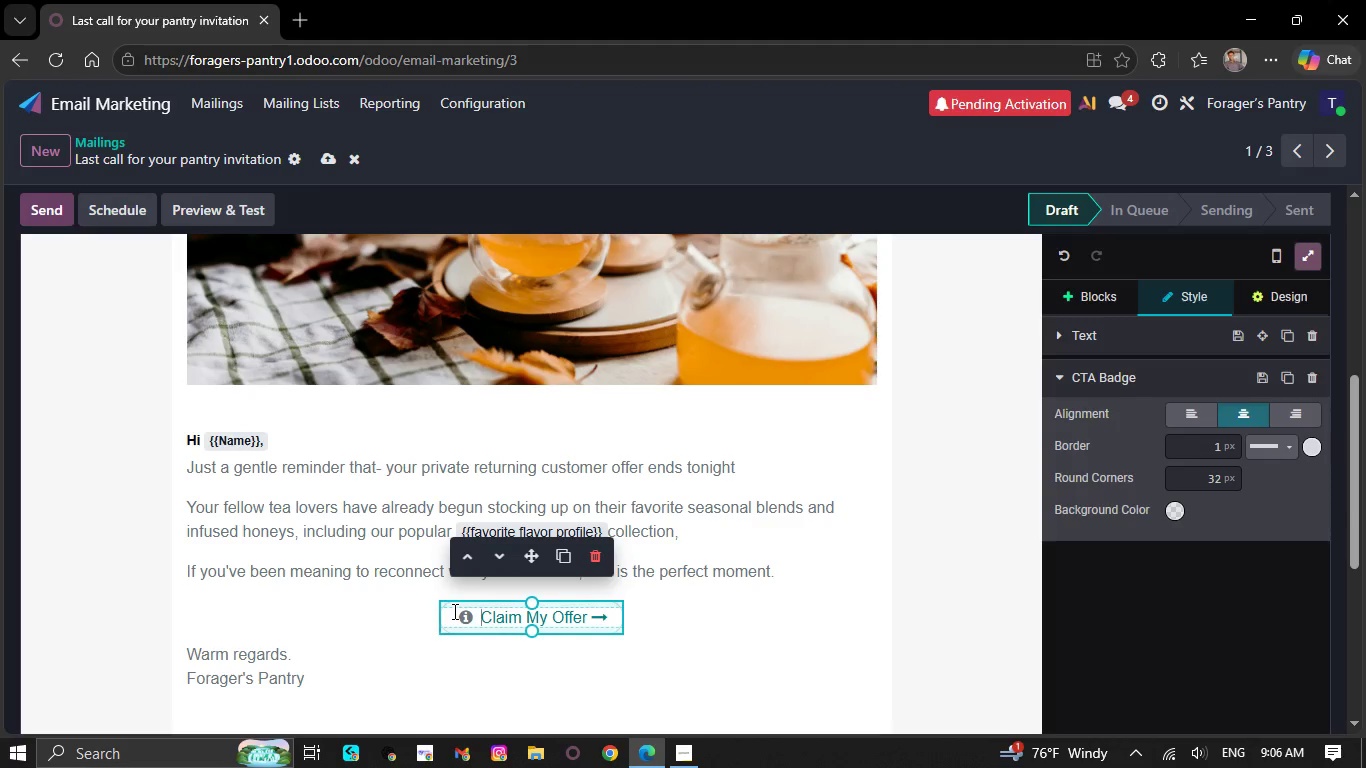 
left_click_drag(start_coordinate=[453, 611], to_coordinate=[609, 611])
 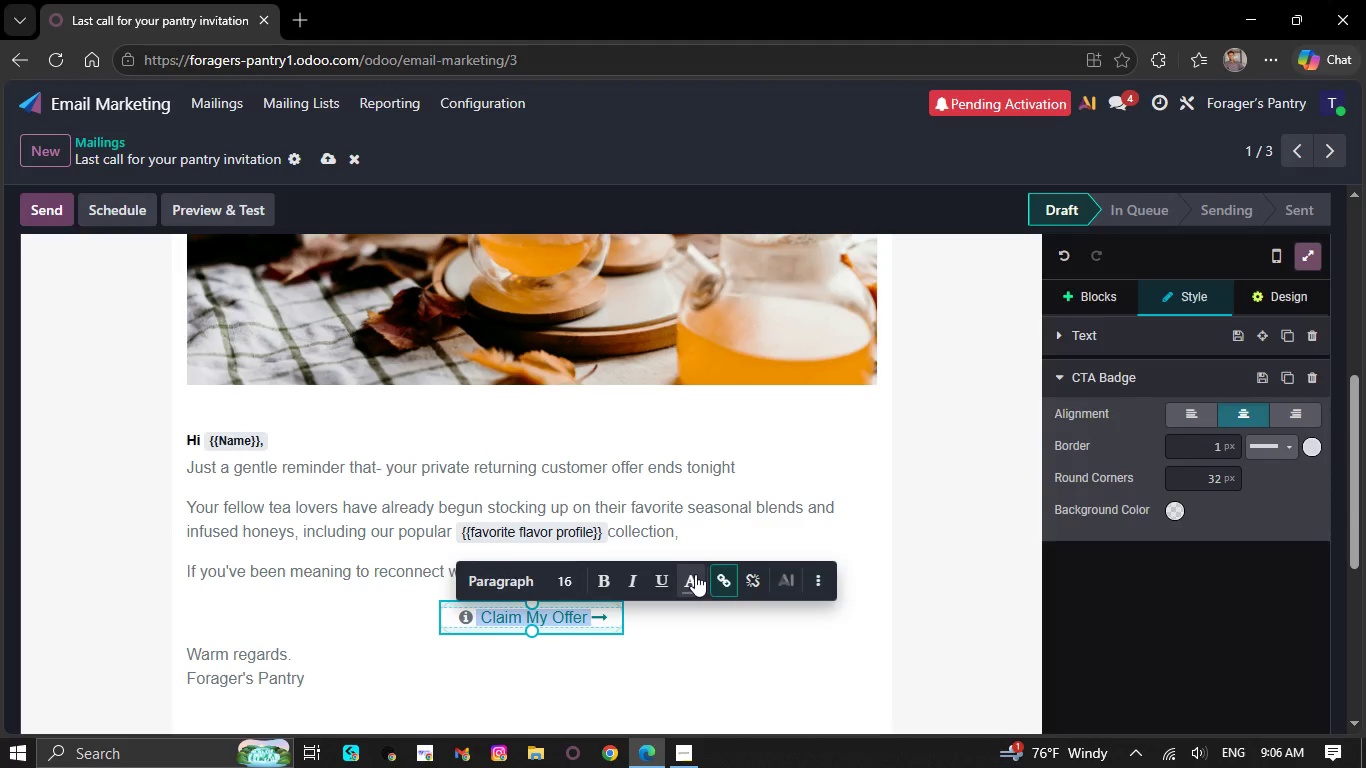 
left_click([695, 574])
 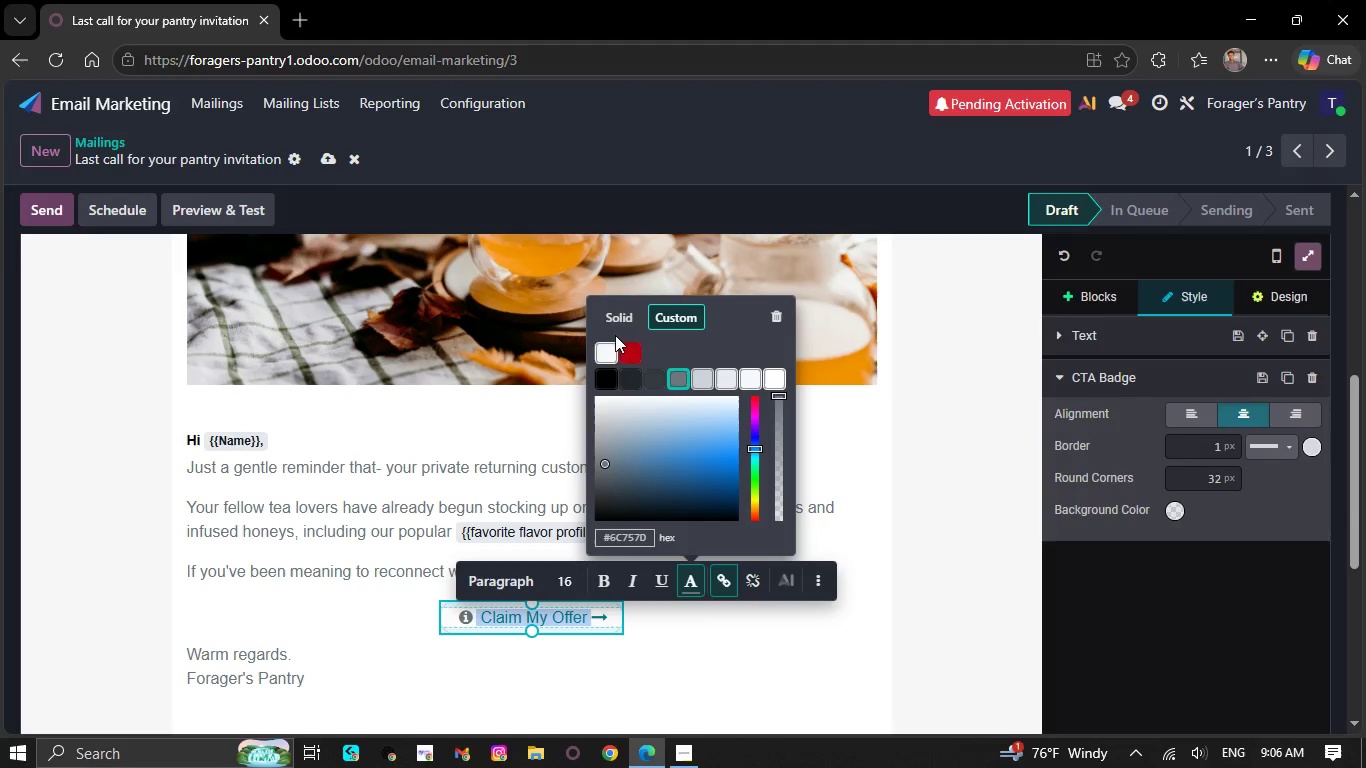 
left_click([608, 343])
 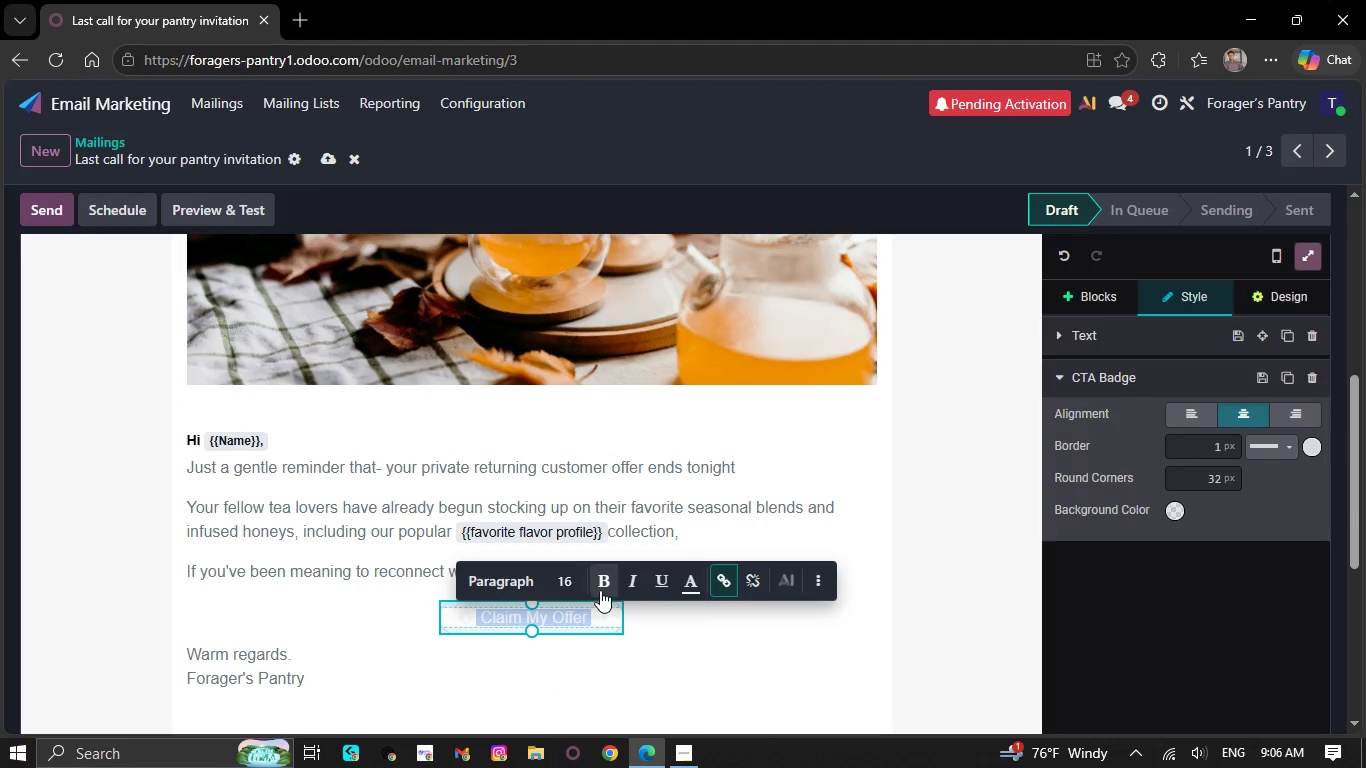 
left_click([602, 583])
 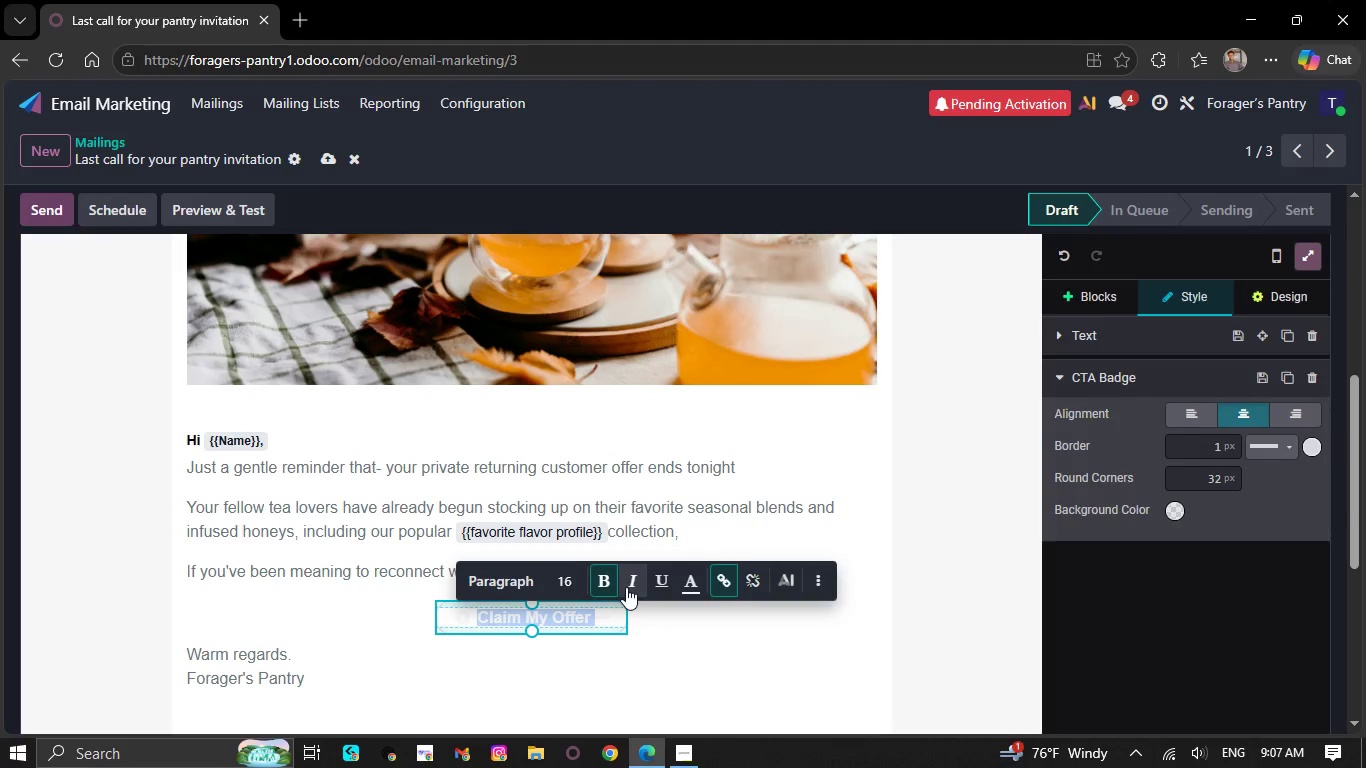 
left_click([626, 587])
 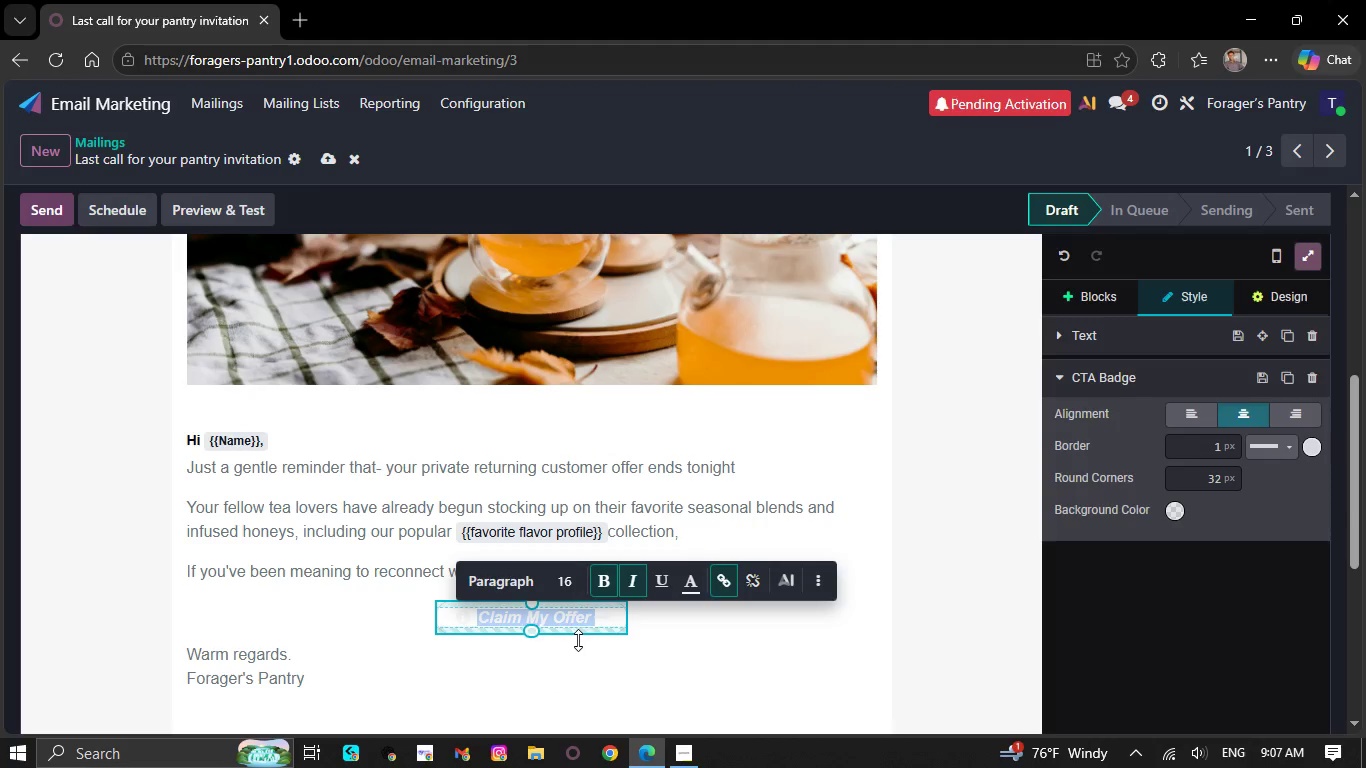 
left_click([578, 640])
 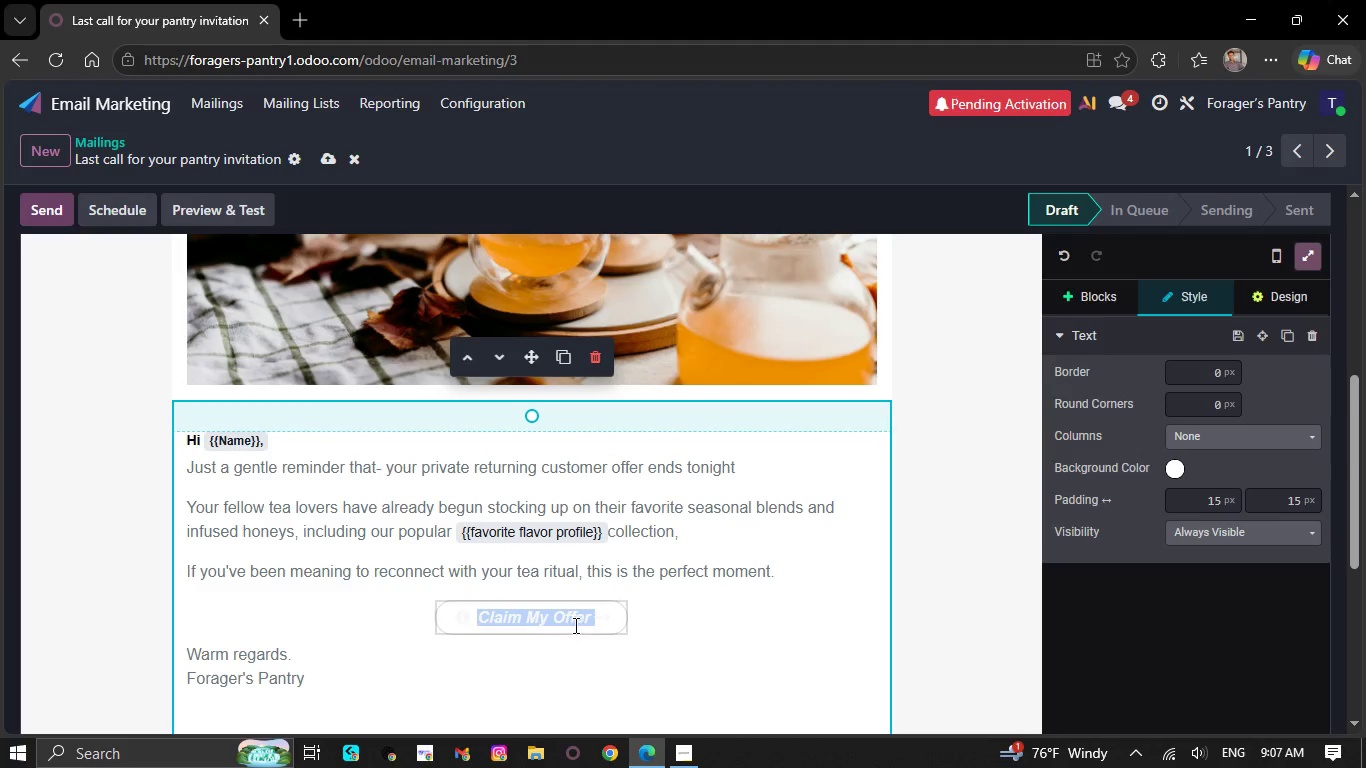 
left_click([574, 625])
 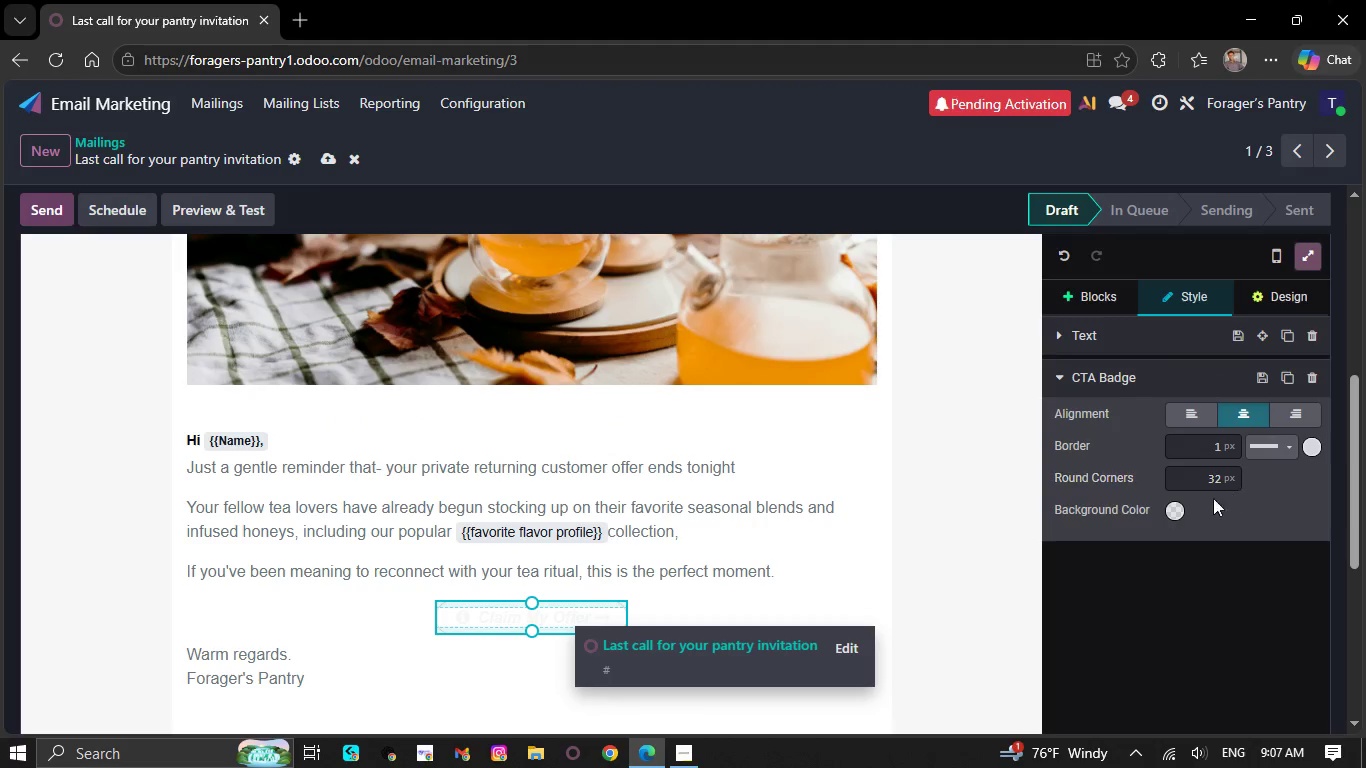 
left_click([1175, 508])
 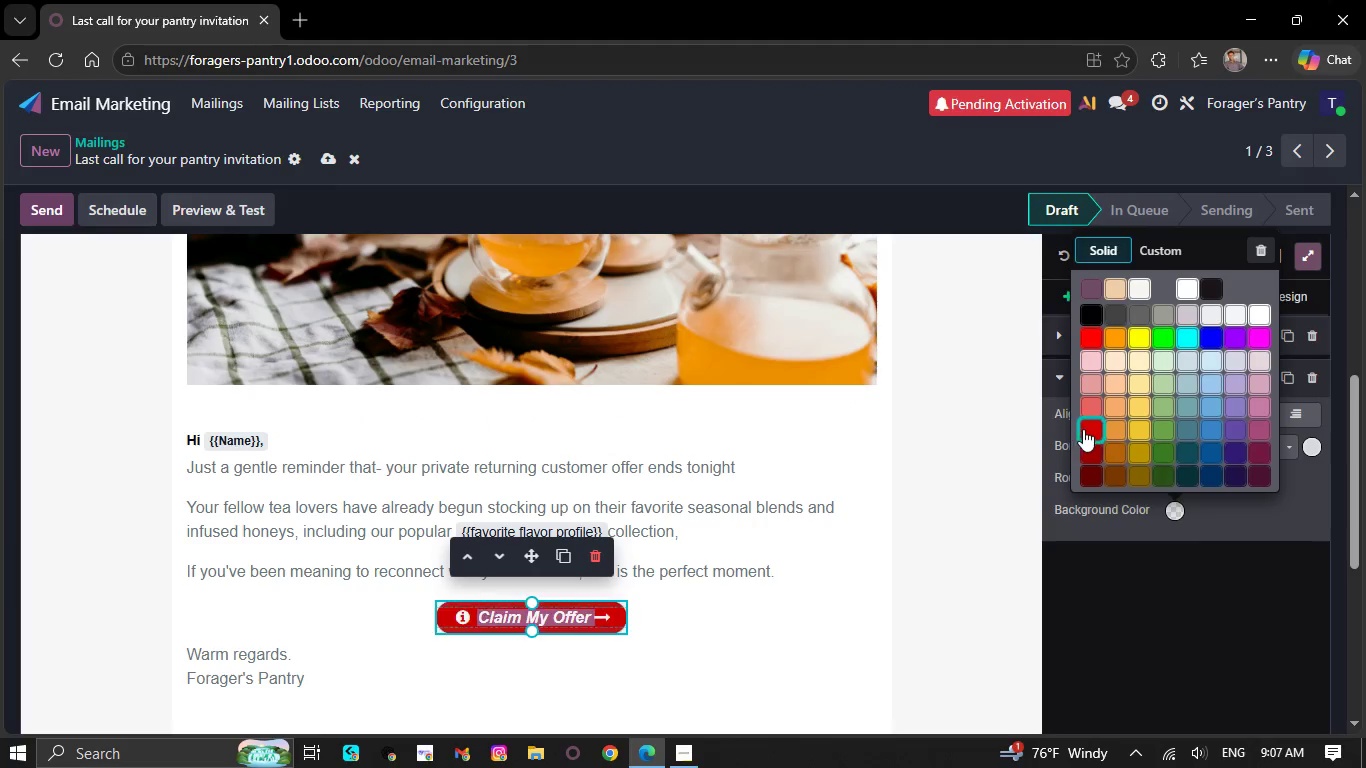 
left_click([1084, 429])
 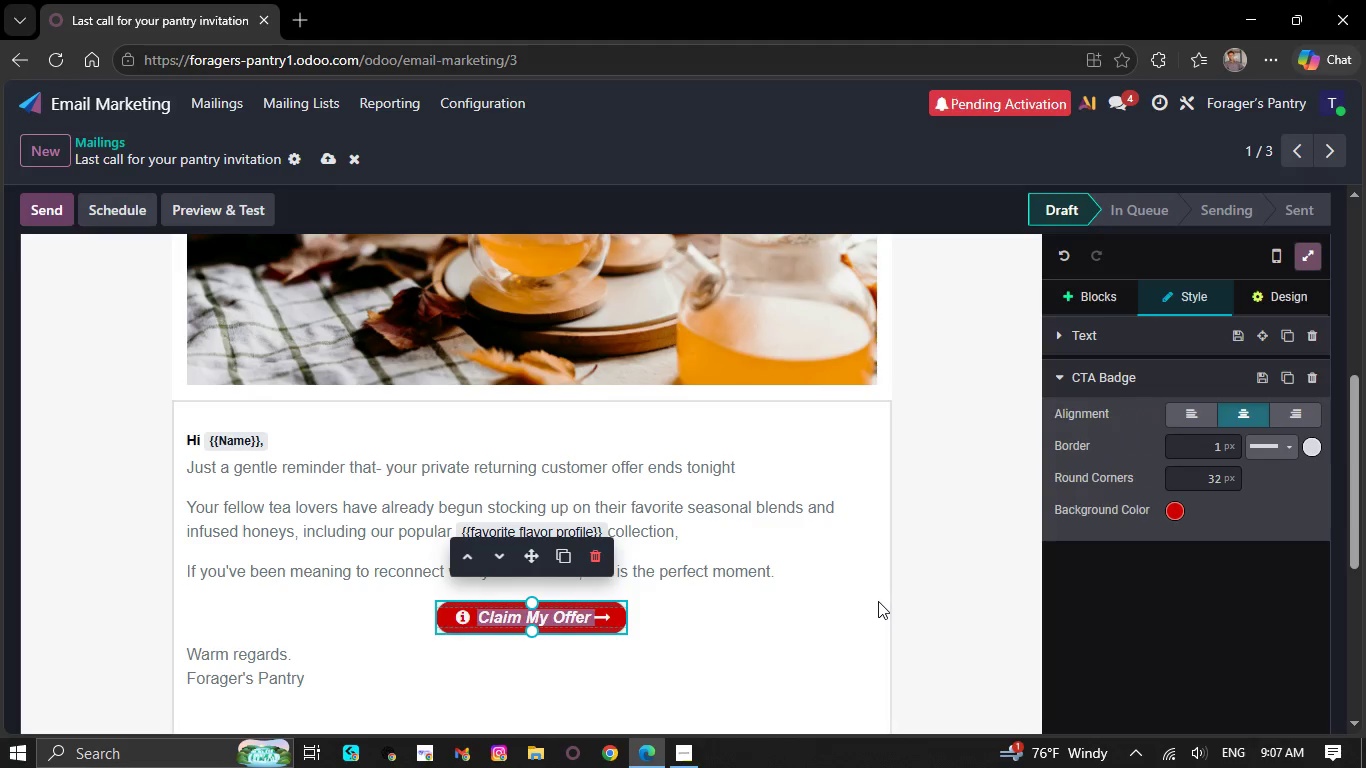 
left_click([878, 601])
 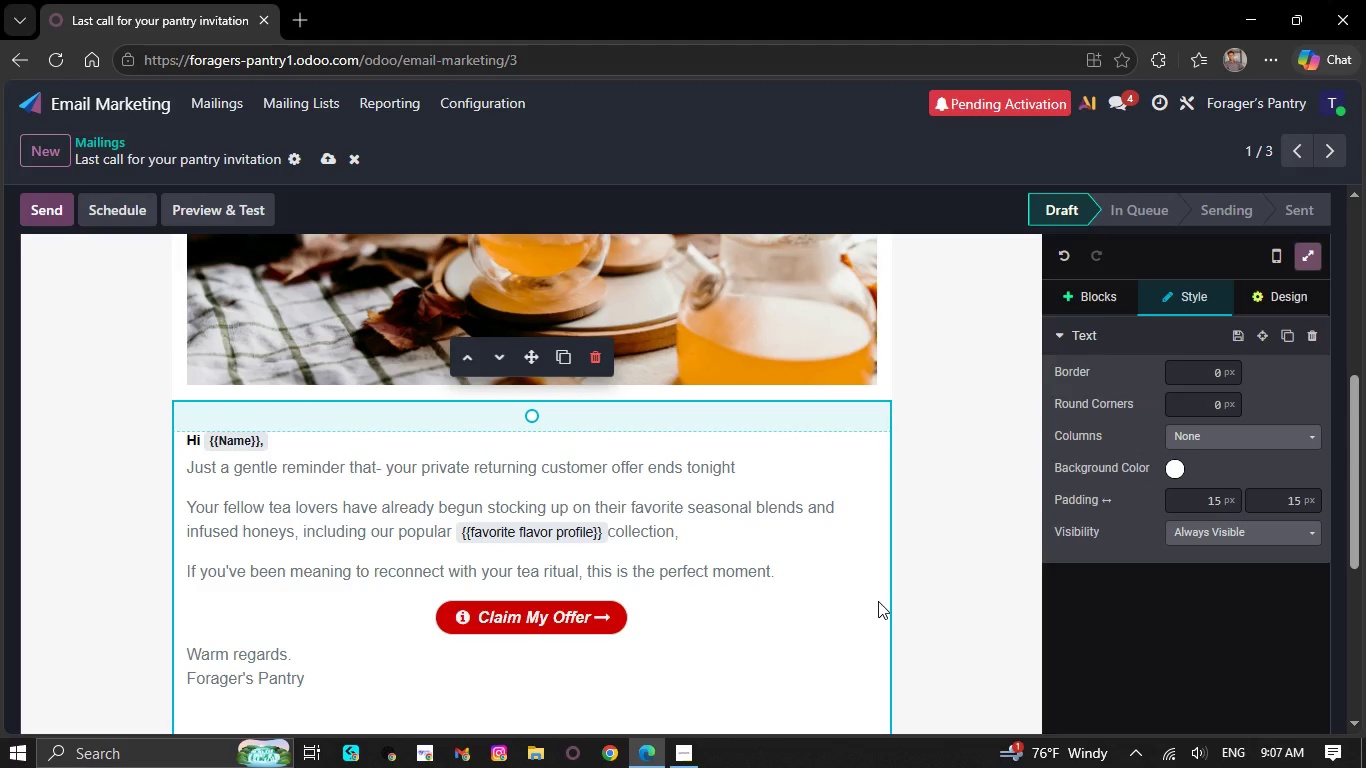 
scroll: coordinate [878, 601], scroll_direction: up, amount: 4.0
 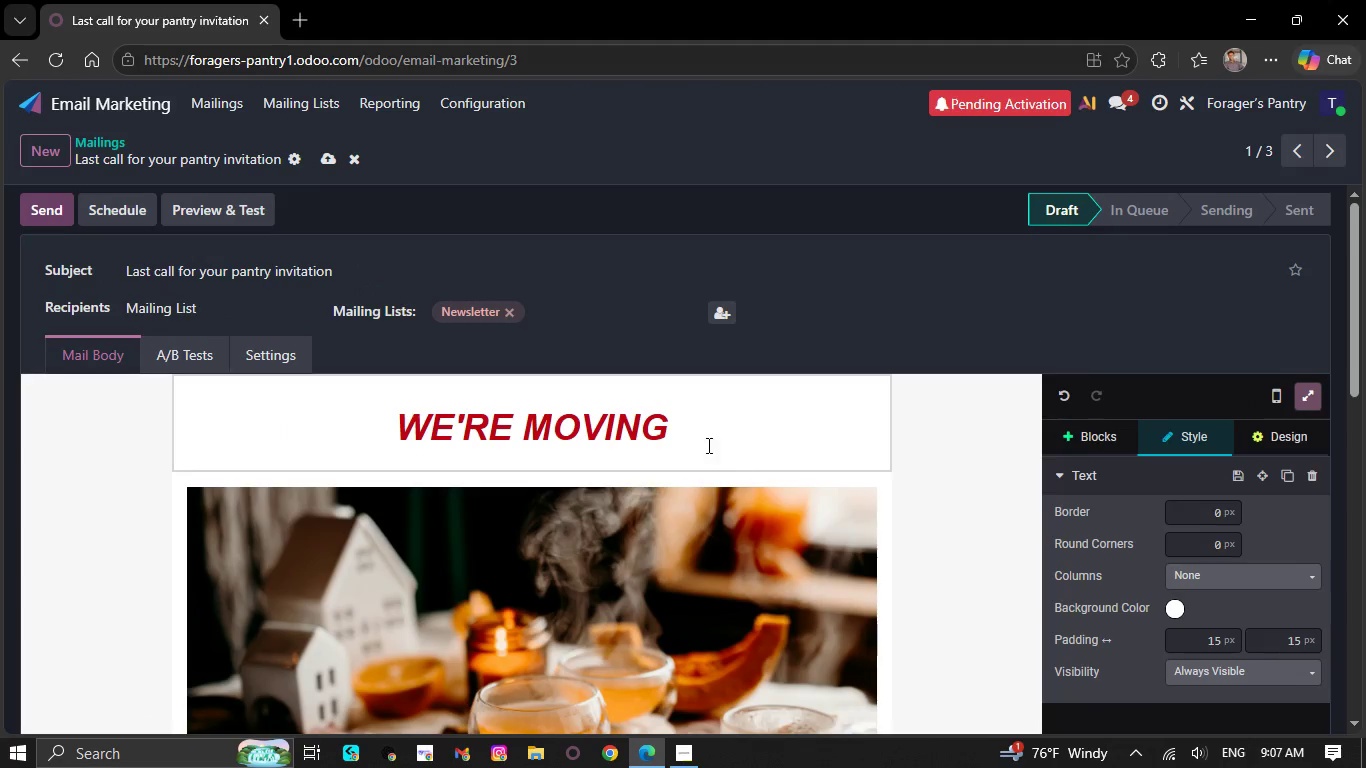 
left_click([707, 445])
 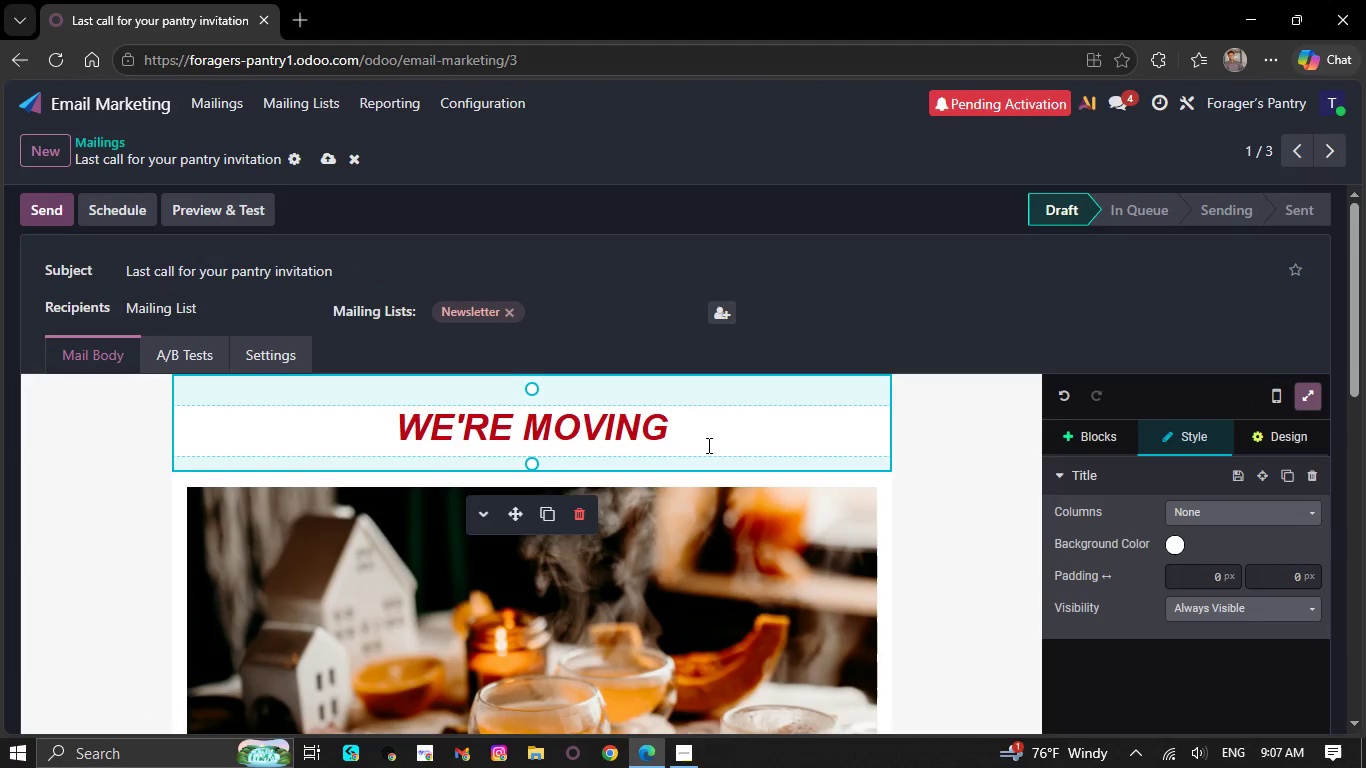 
key(Backspace)
 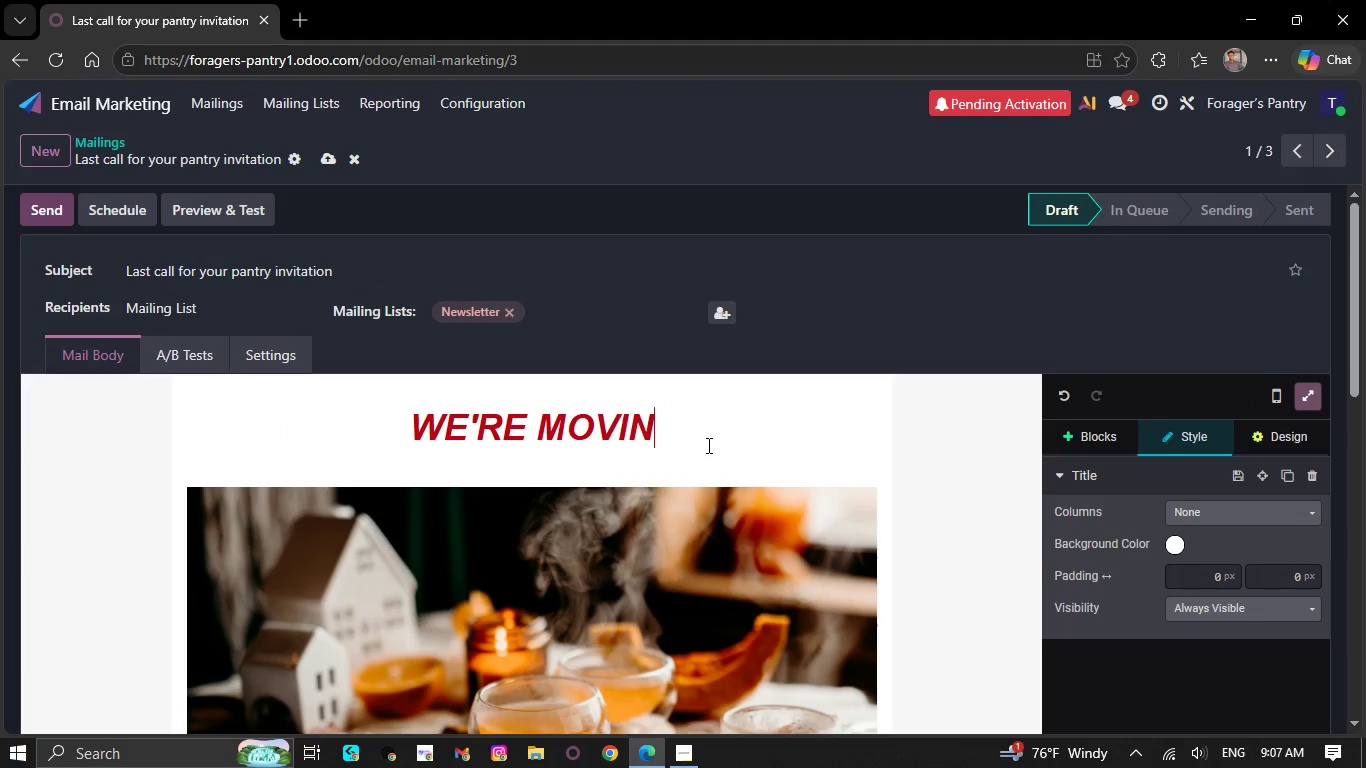 
key(Backspace)
 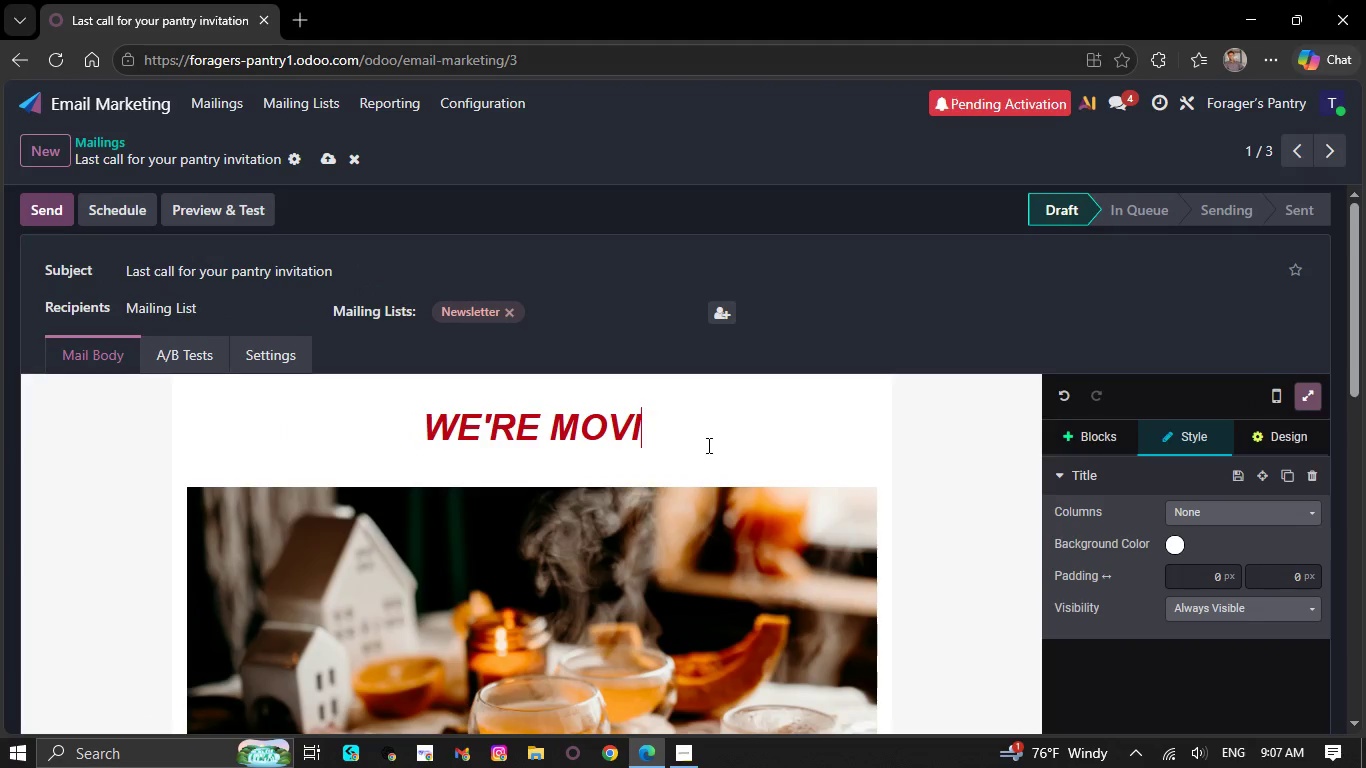 
key(Backspace)
 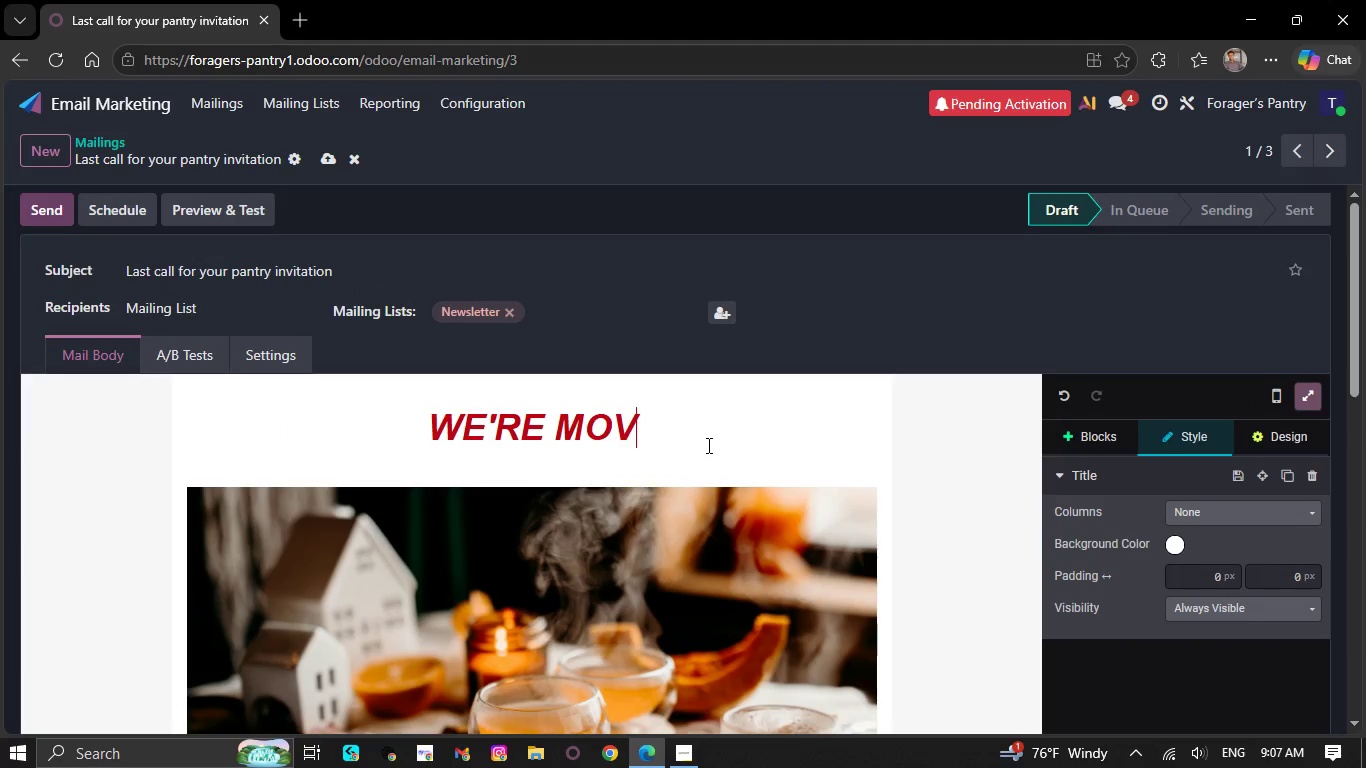 
key(Backspace)
 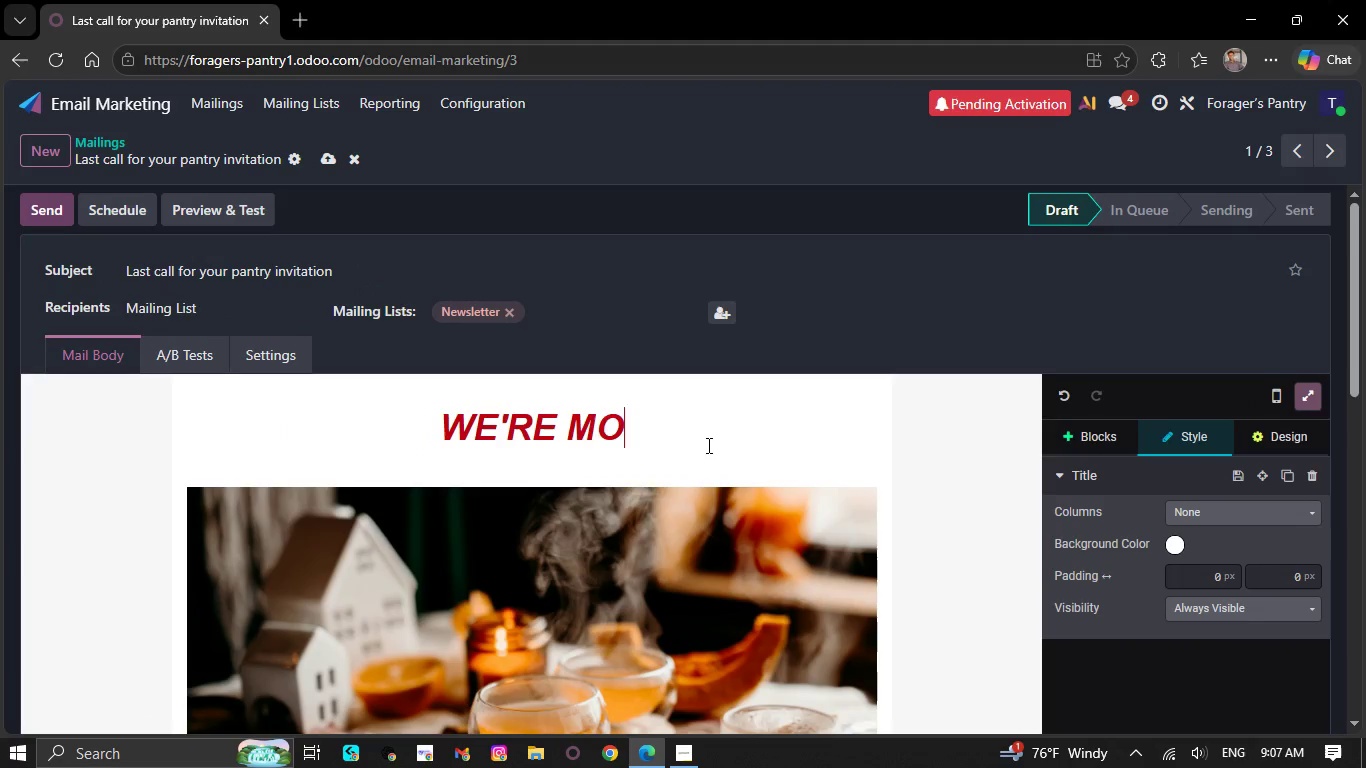 
key(Backspace)
 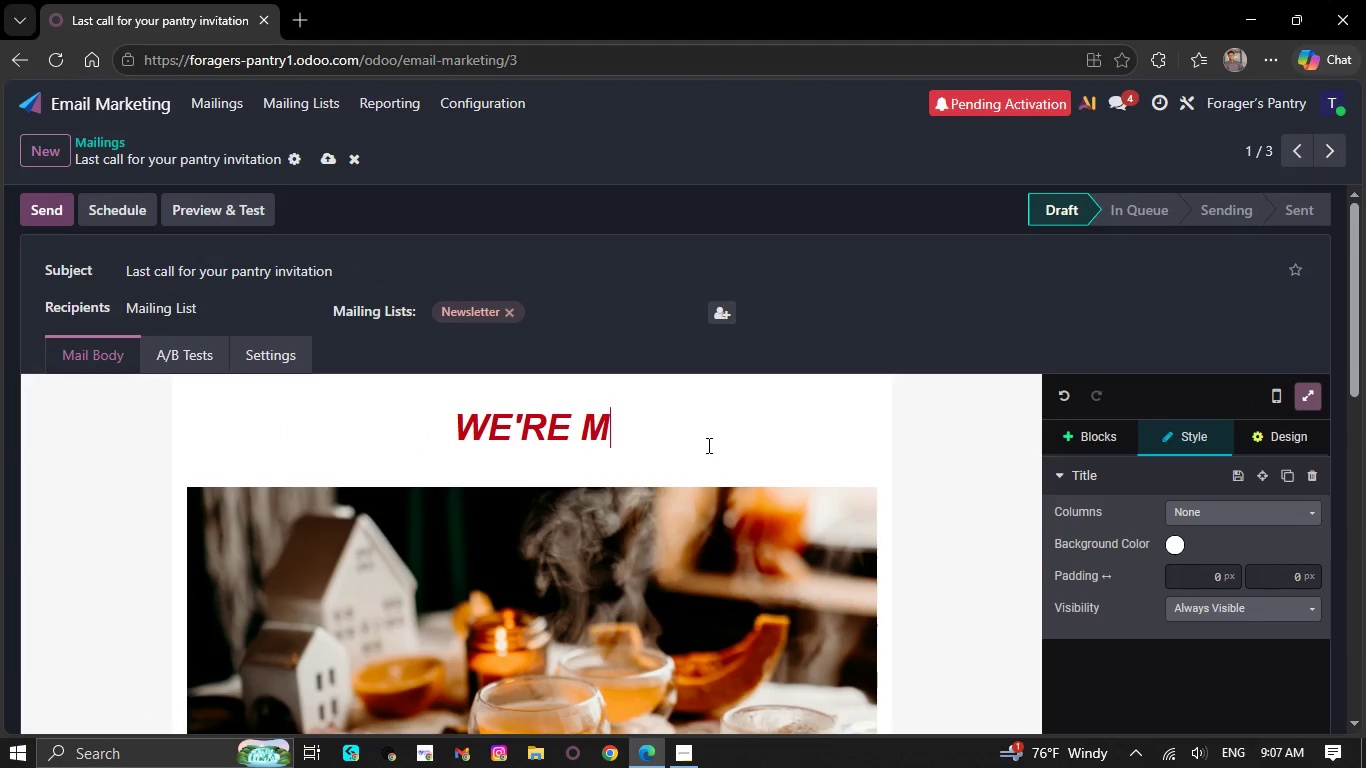 
key(Backspace)
 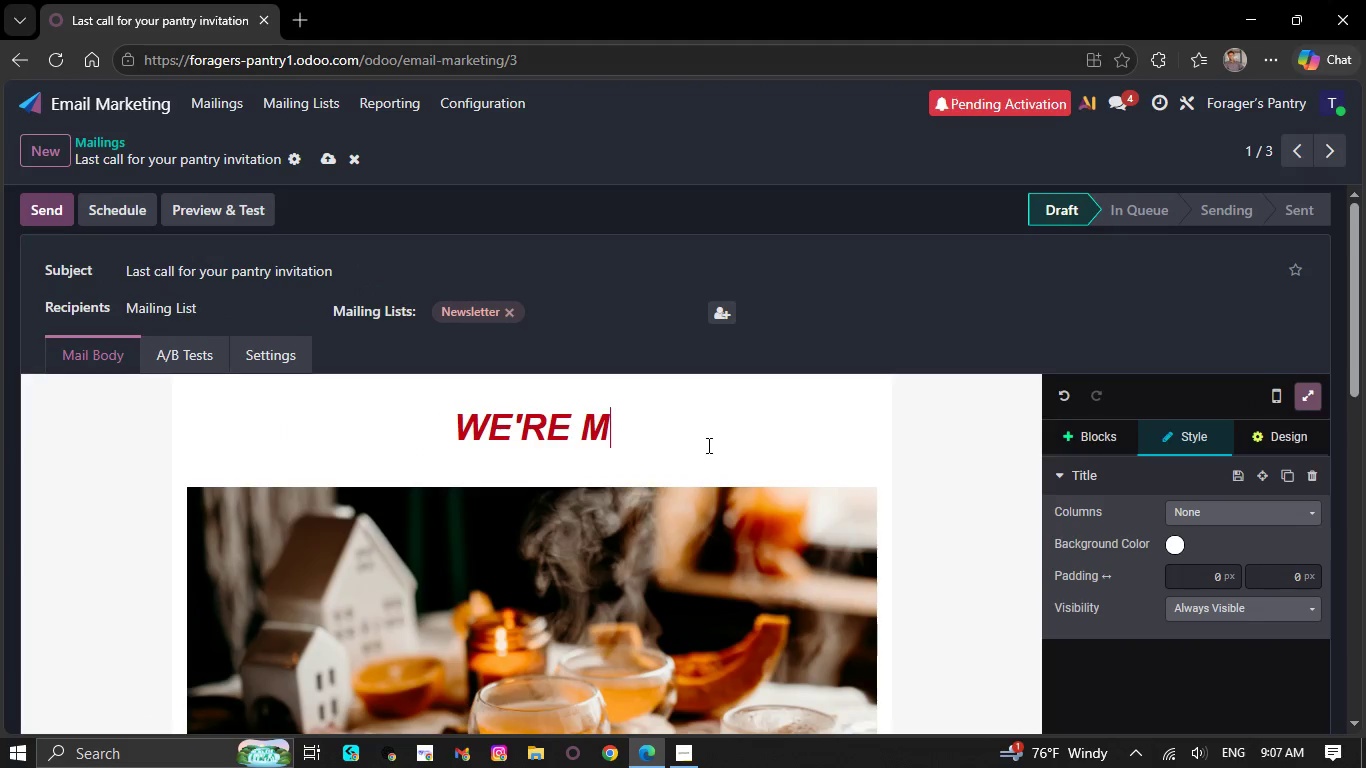 
key(Backspace)
 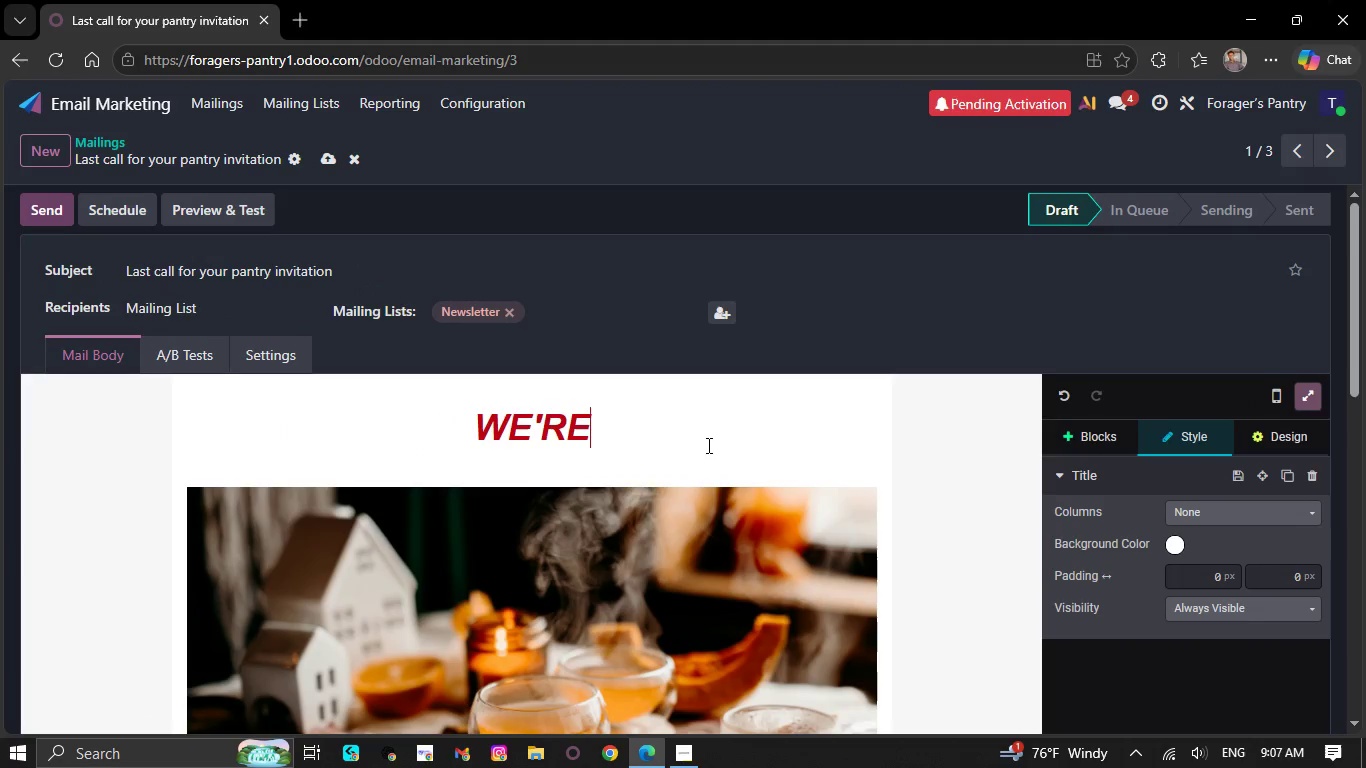 
key(Backspace)
 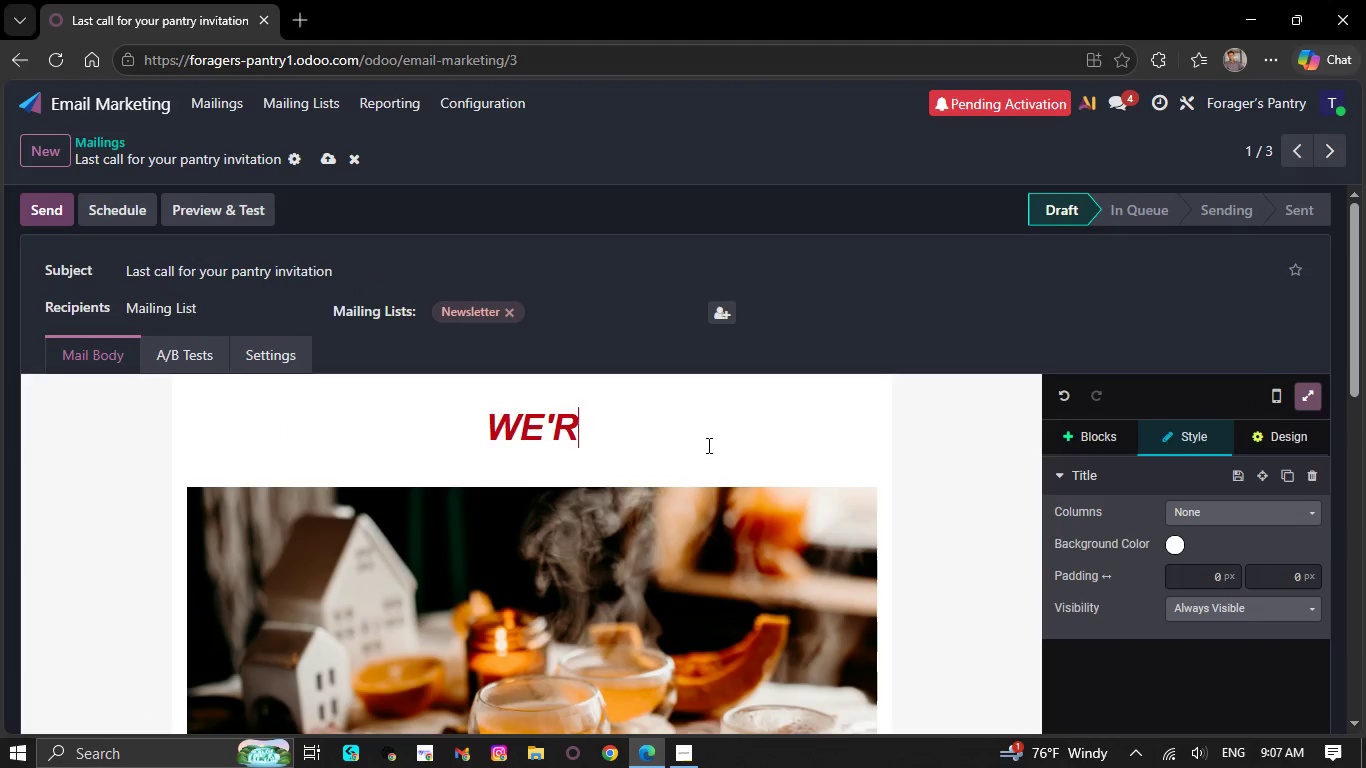 
key(Backspace)
 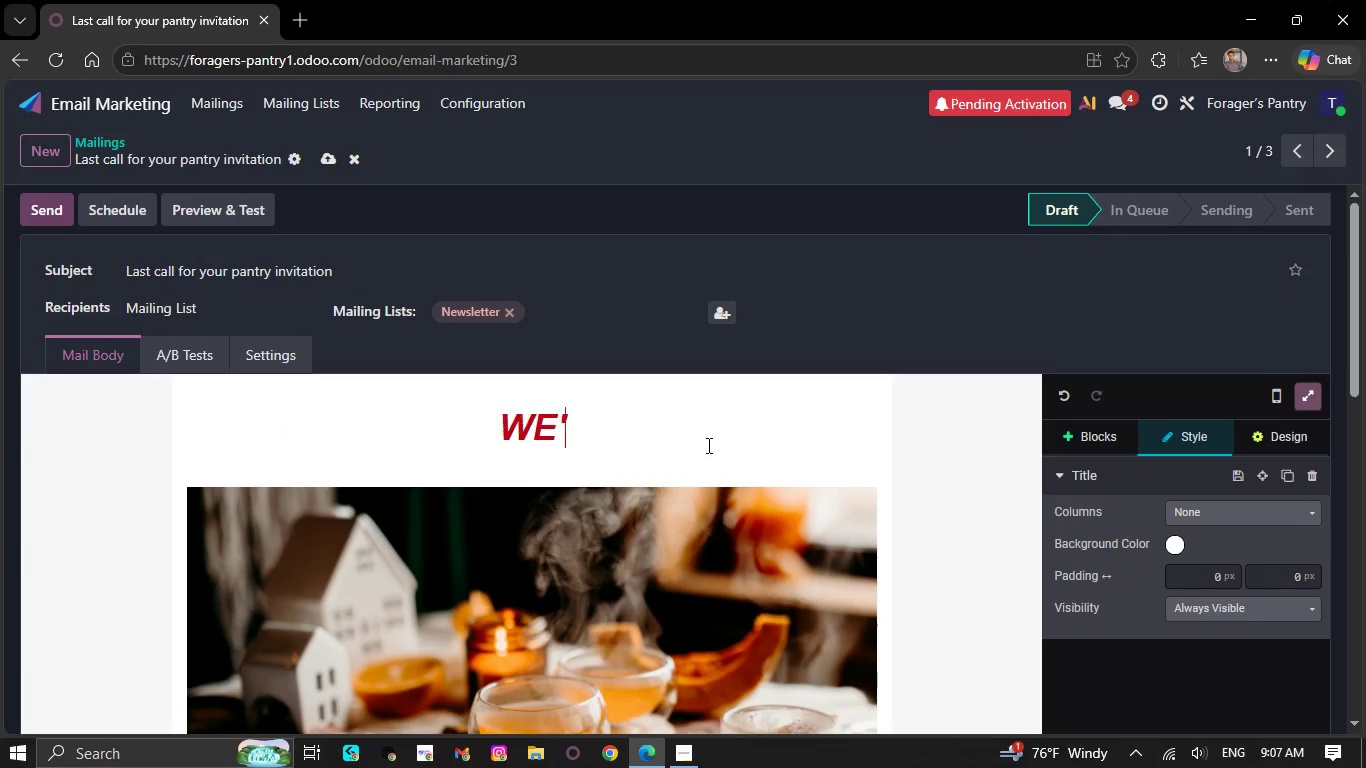 
key(Backspace)
 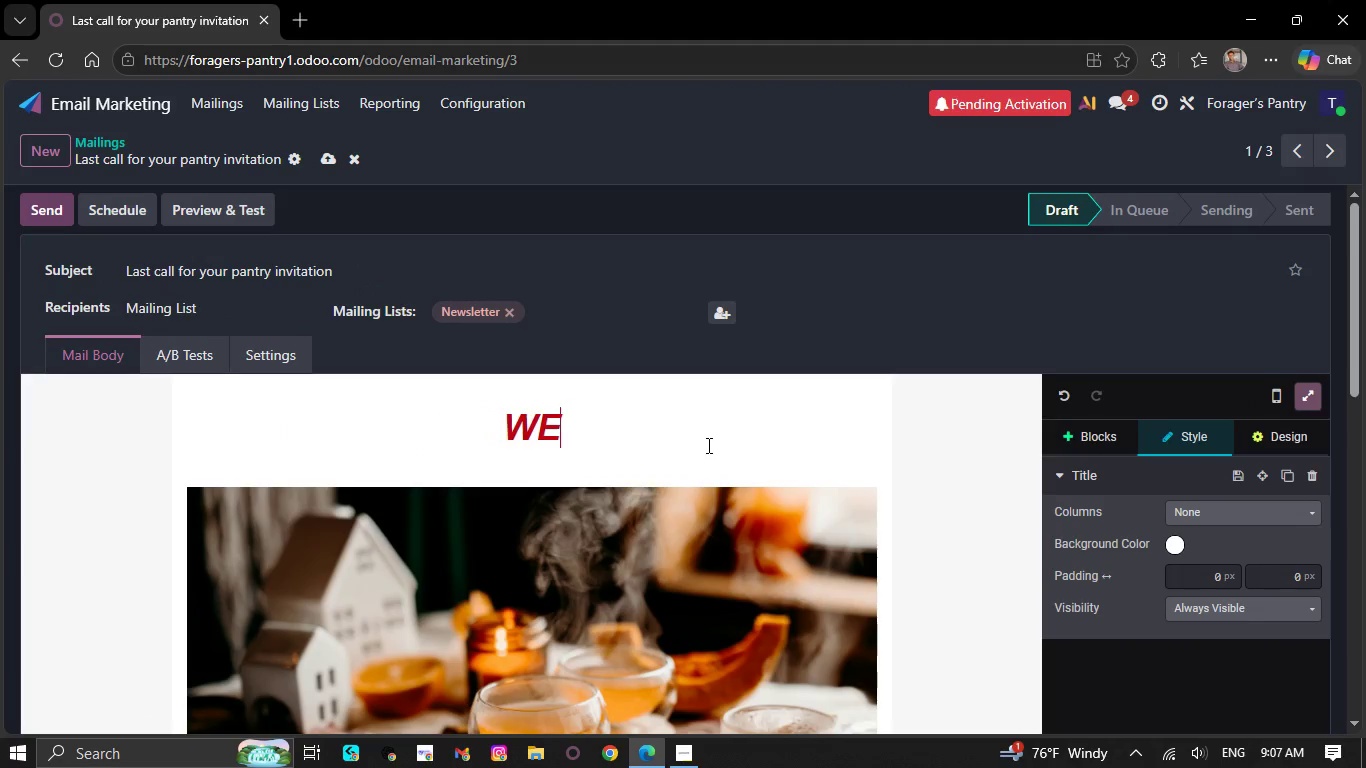 
key(Backspace)
 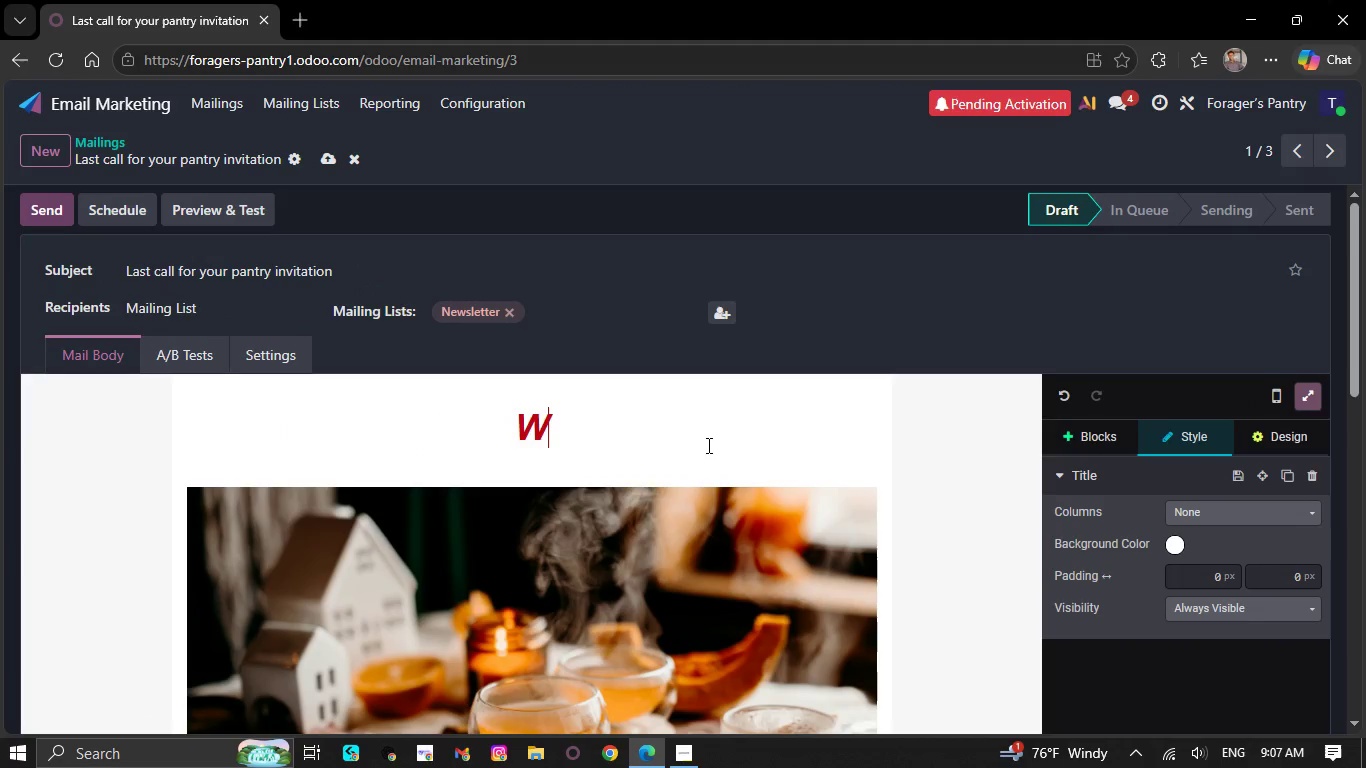 
key(Backspace)
 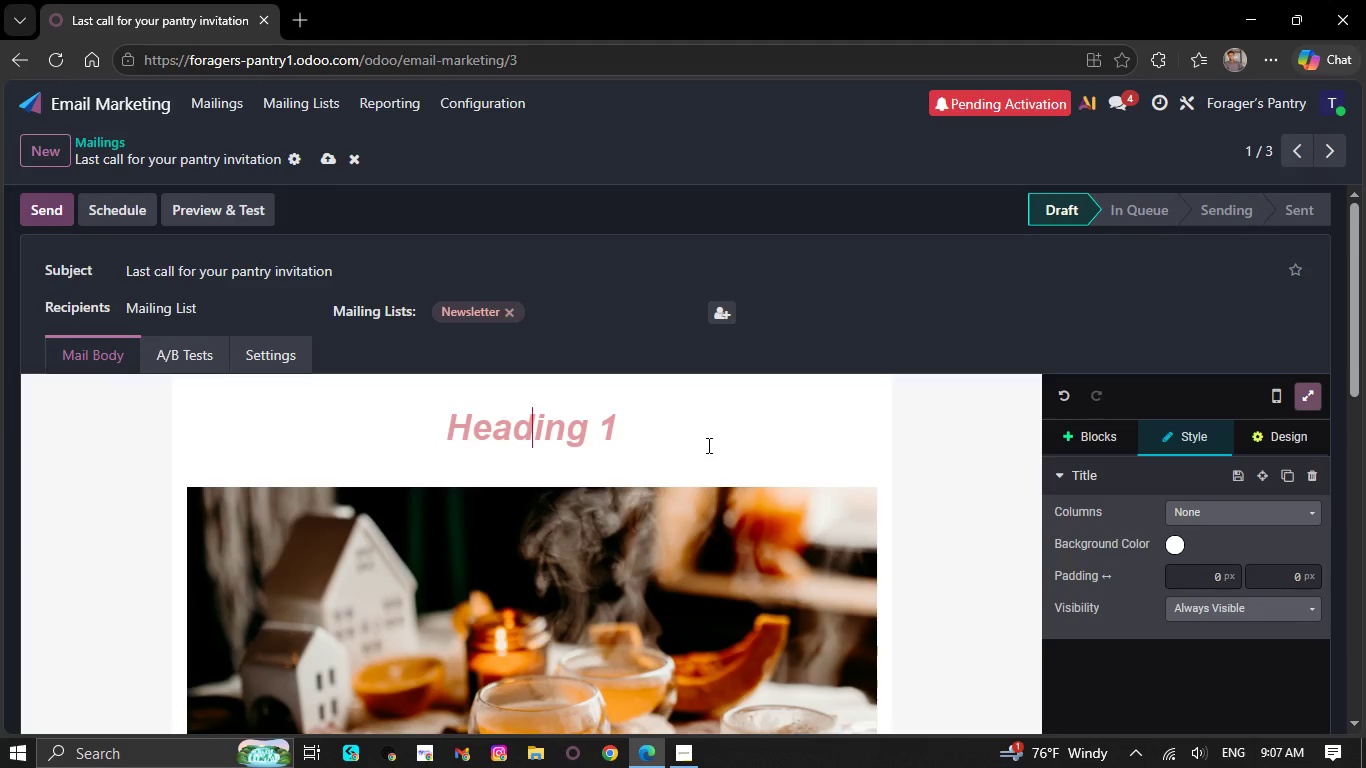 
wait(10.25)
 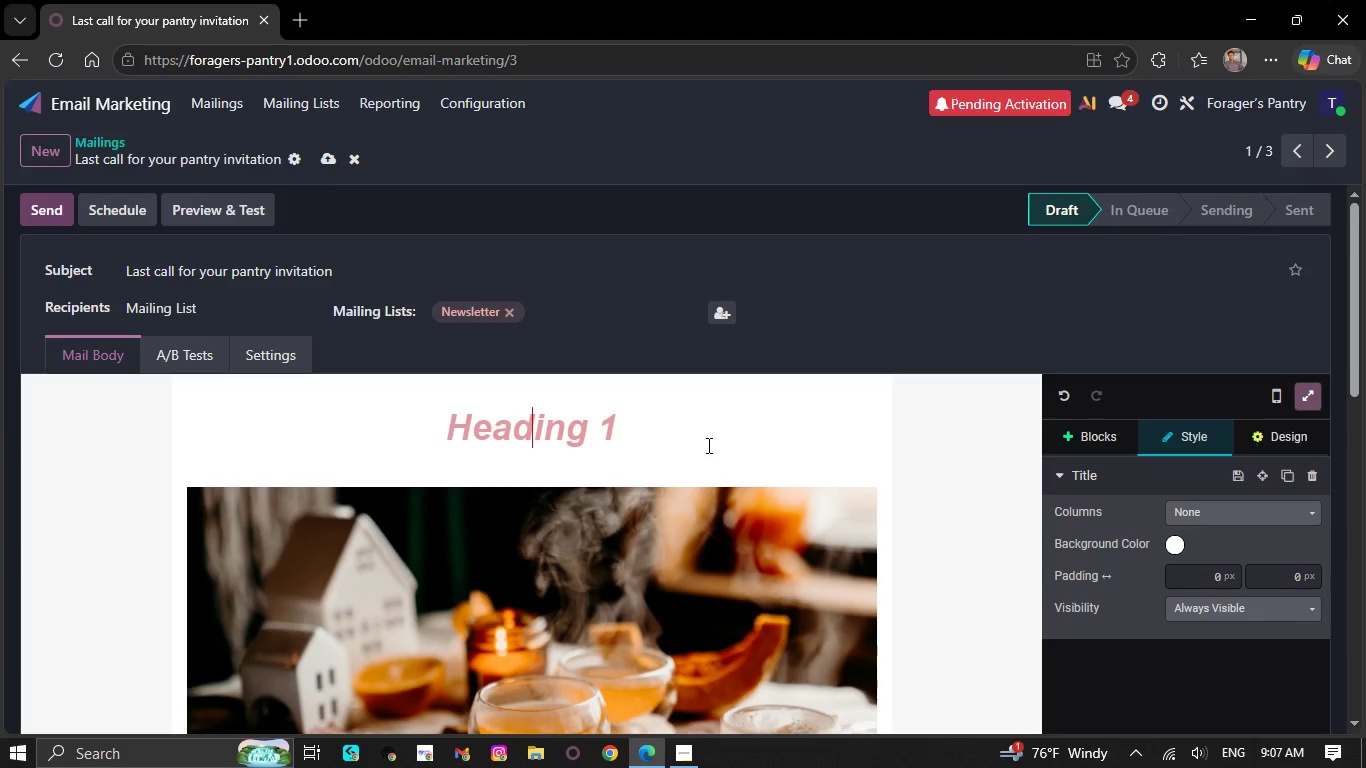 
type(T)
key(Backspace)
type(Your Returning customer offer dasappeat)
key(Backspace)
type(rs tonight)
 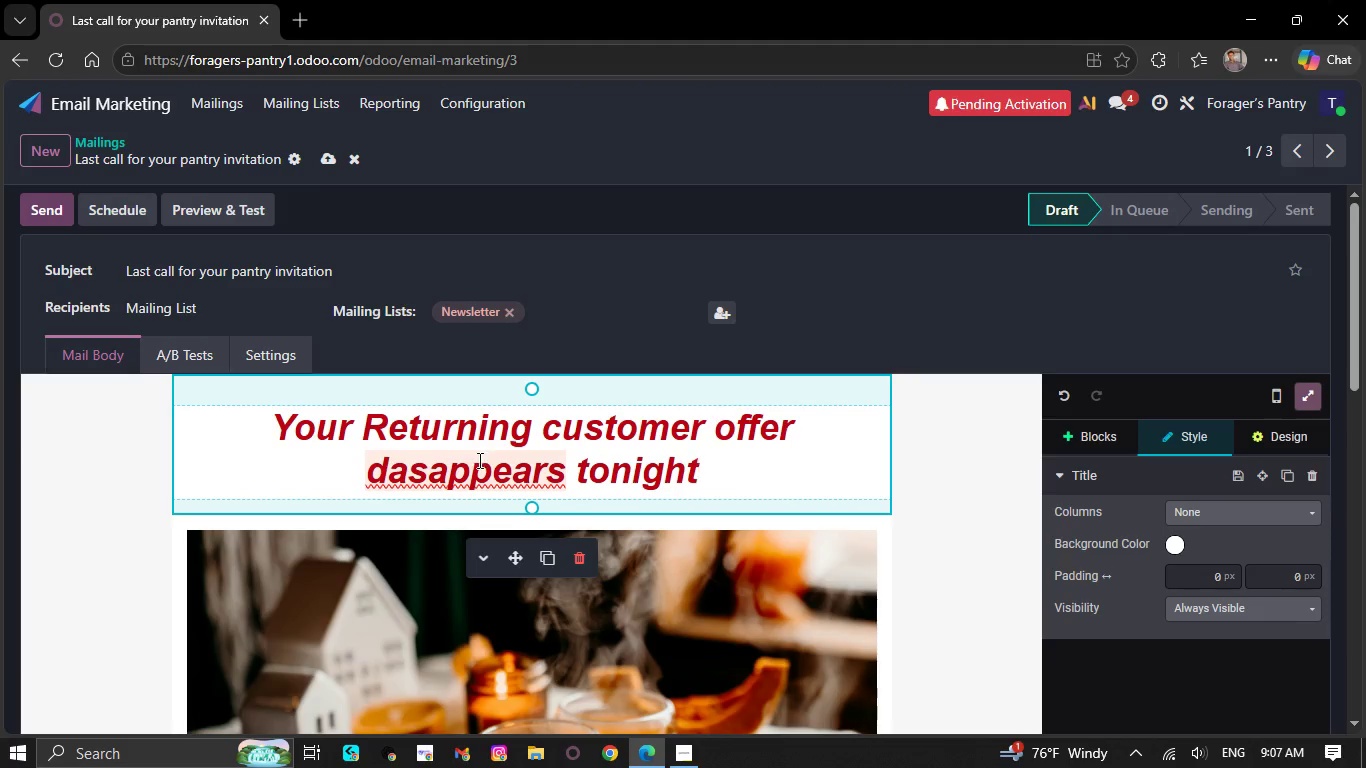 
right_click([473, 485])
 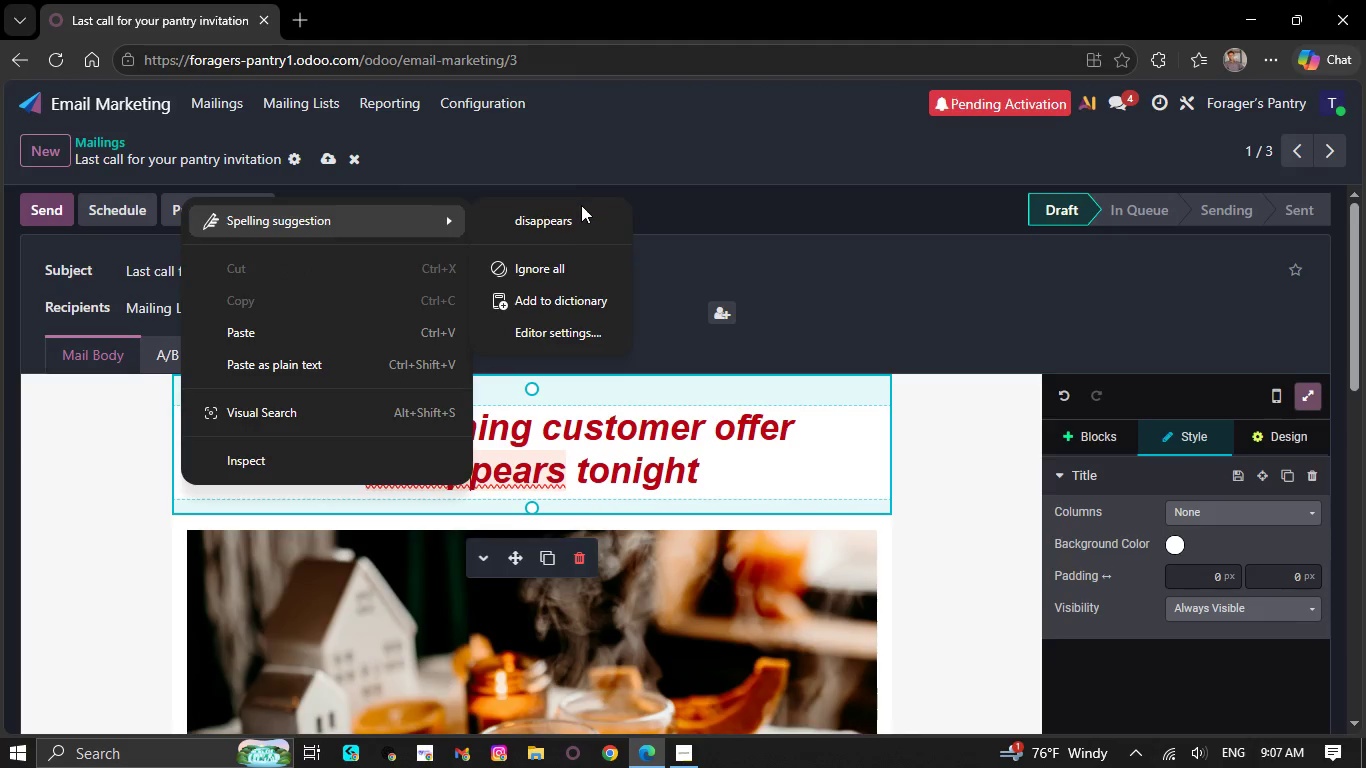 
left_click([579, 210])
 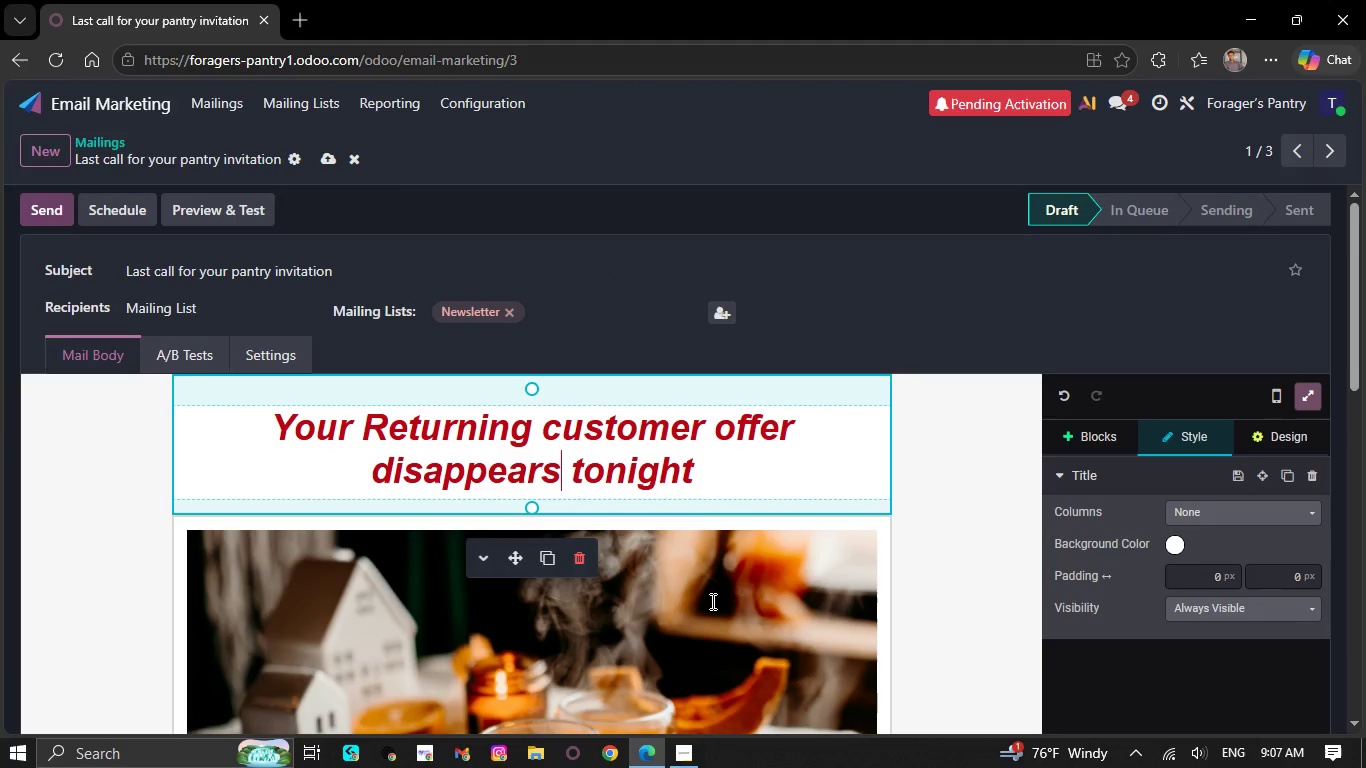 
scroll: coordinate [711, 601], scroll_direction: down, amount: 10.0
 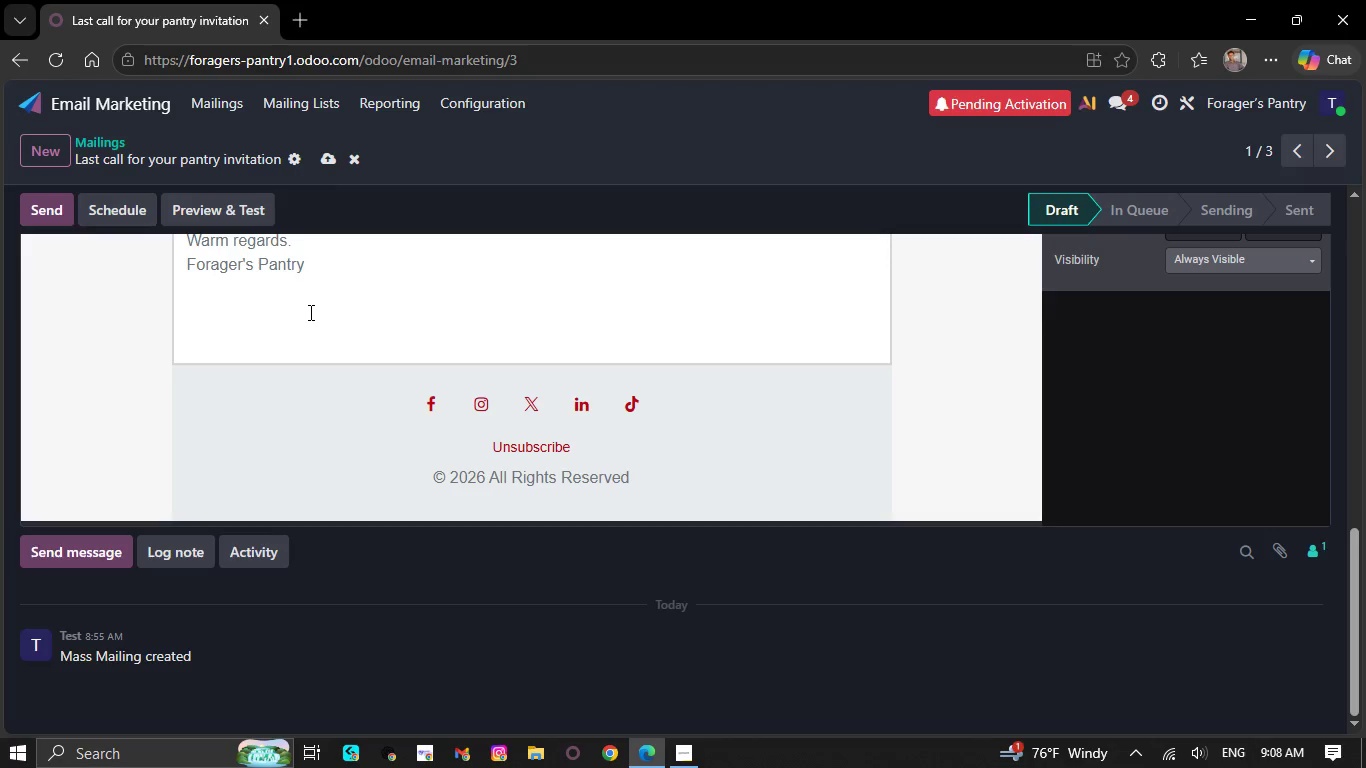 
left_click([309, 312])
 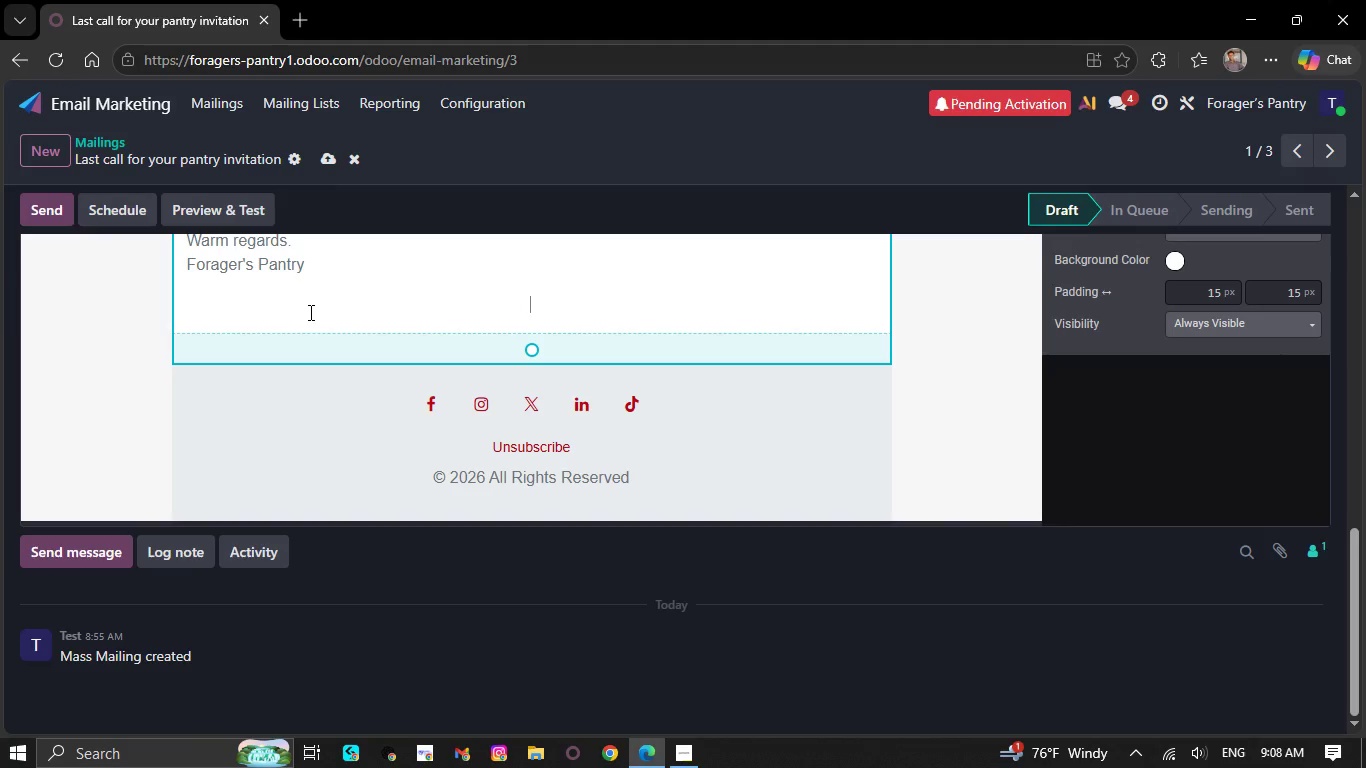 
key(Backspace)
 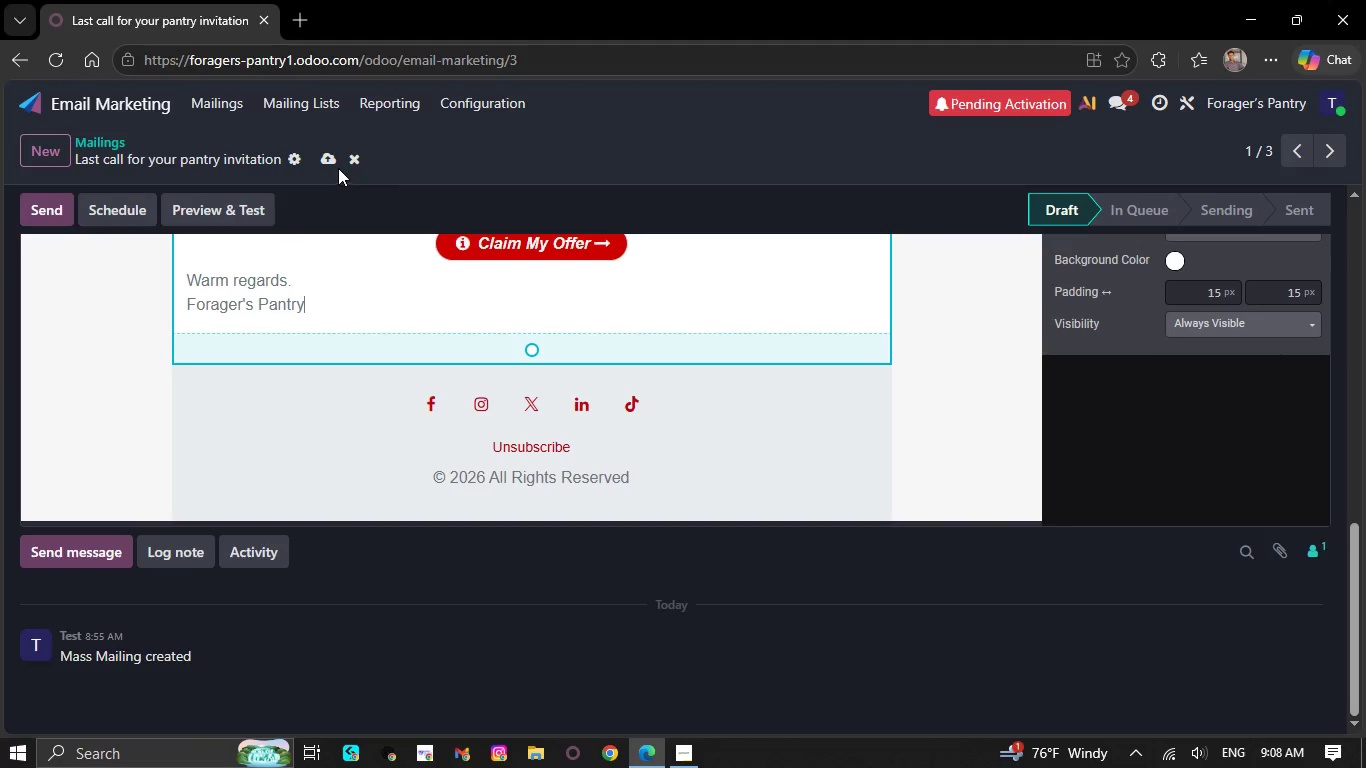 
left_click([332, 162])
 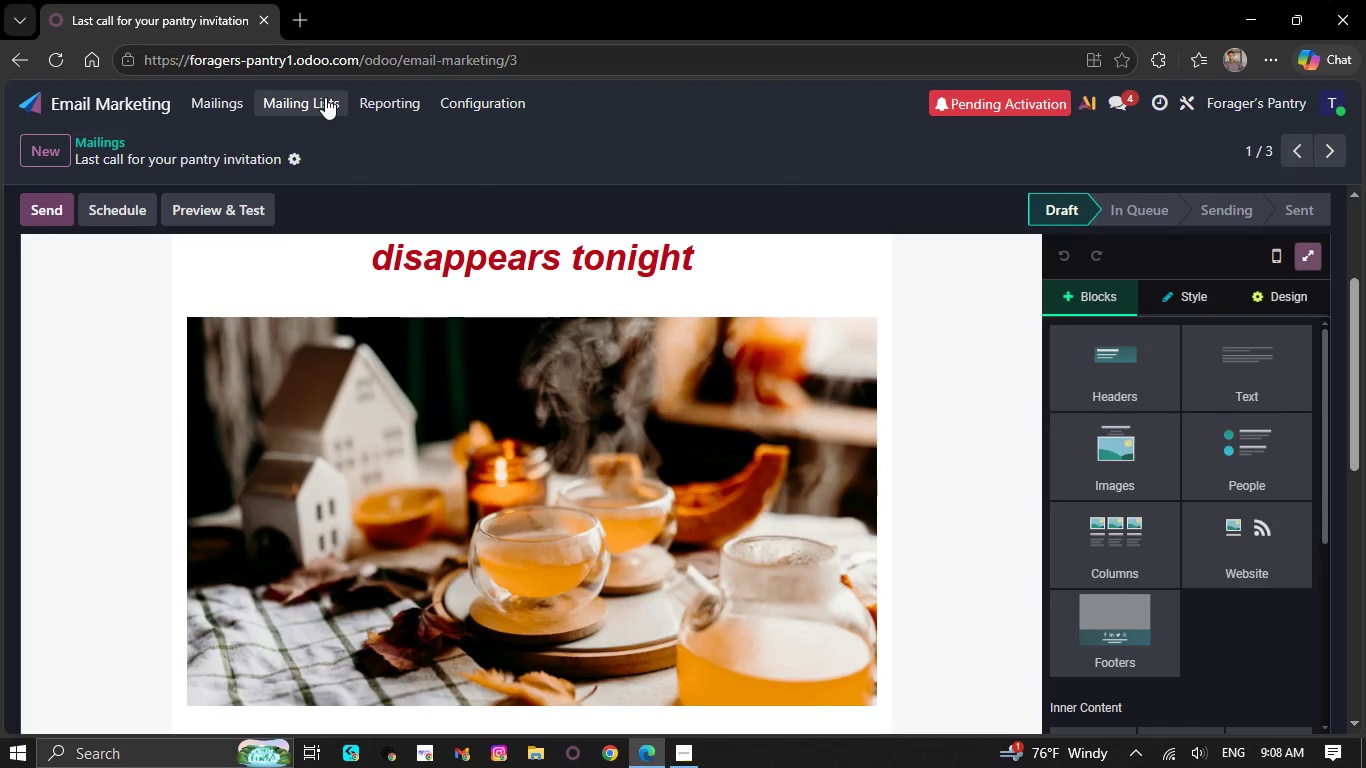 
wait(6.47)
 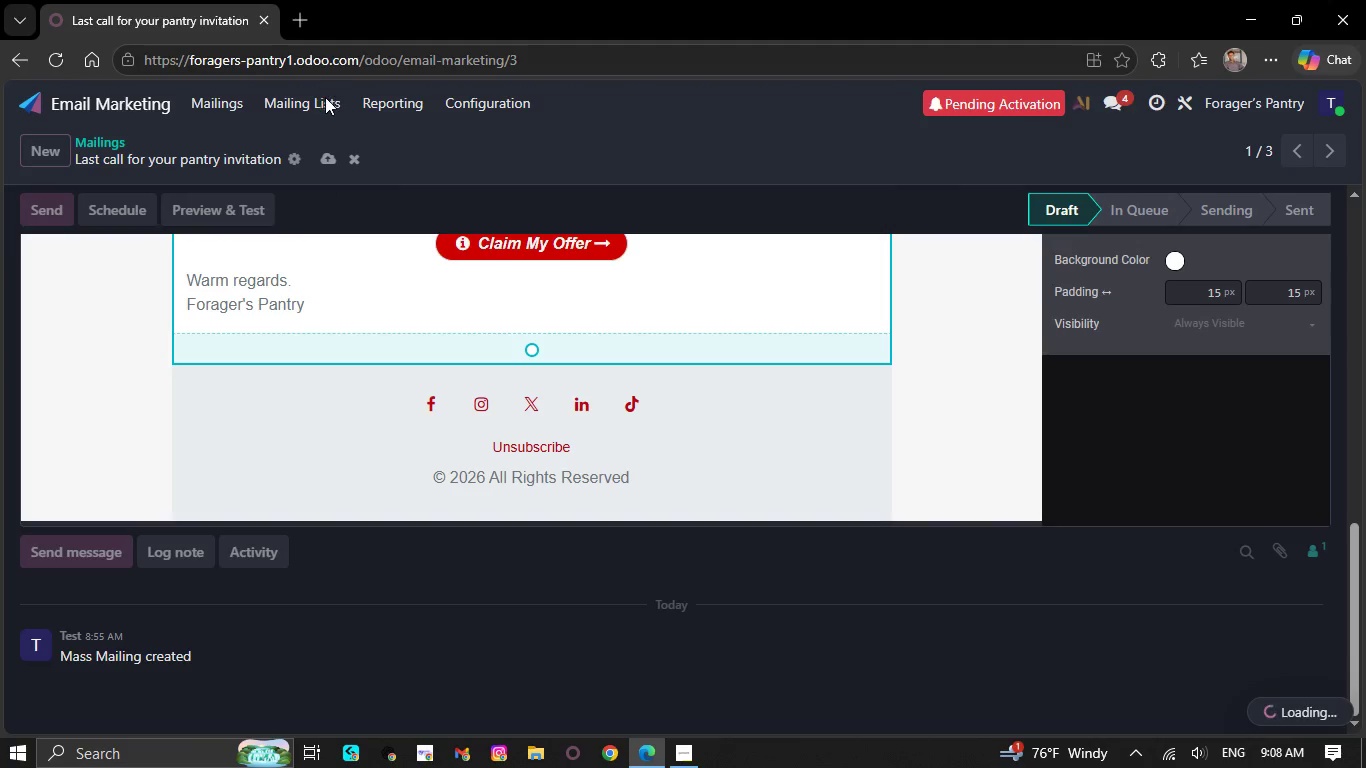 
left_click([233, 99])
 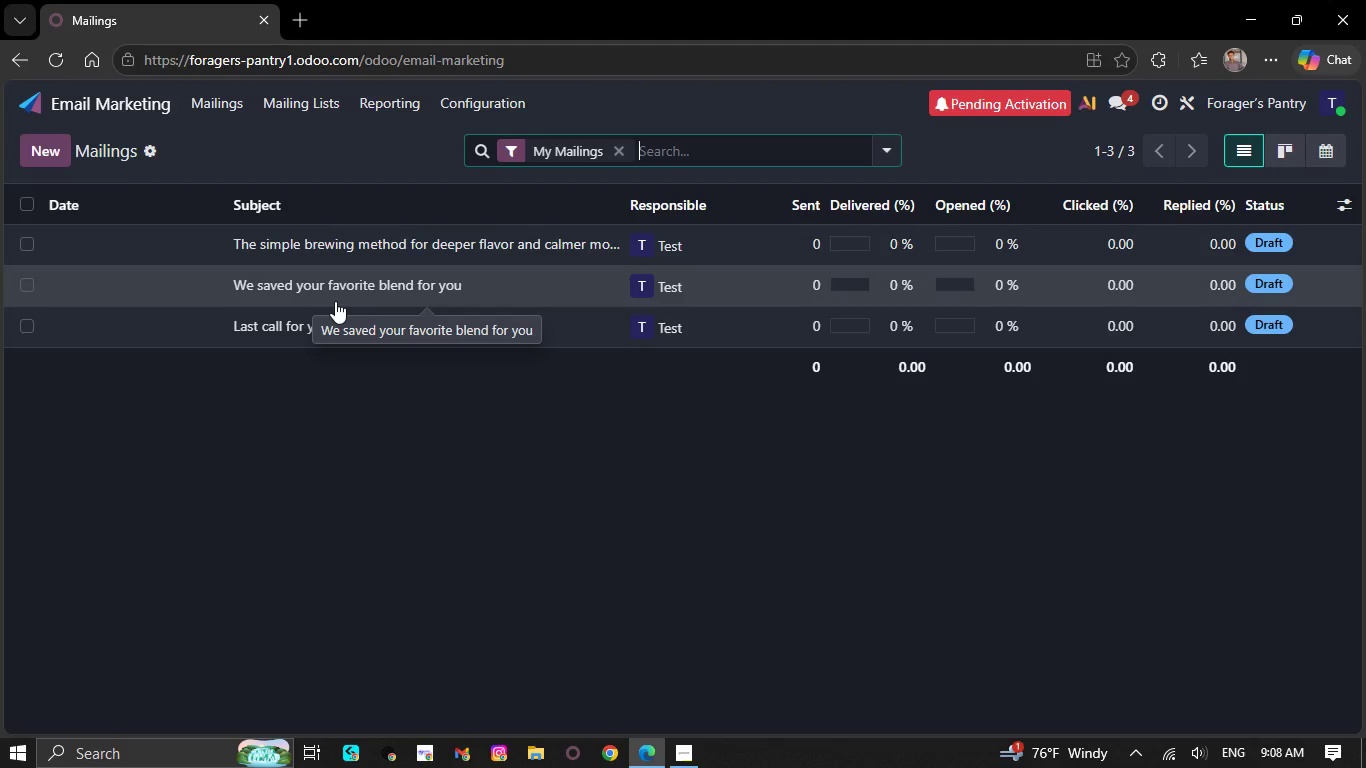 
wait(7.61)
 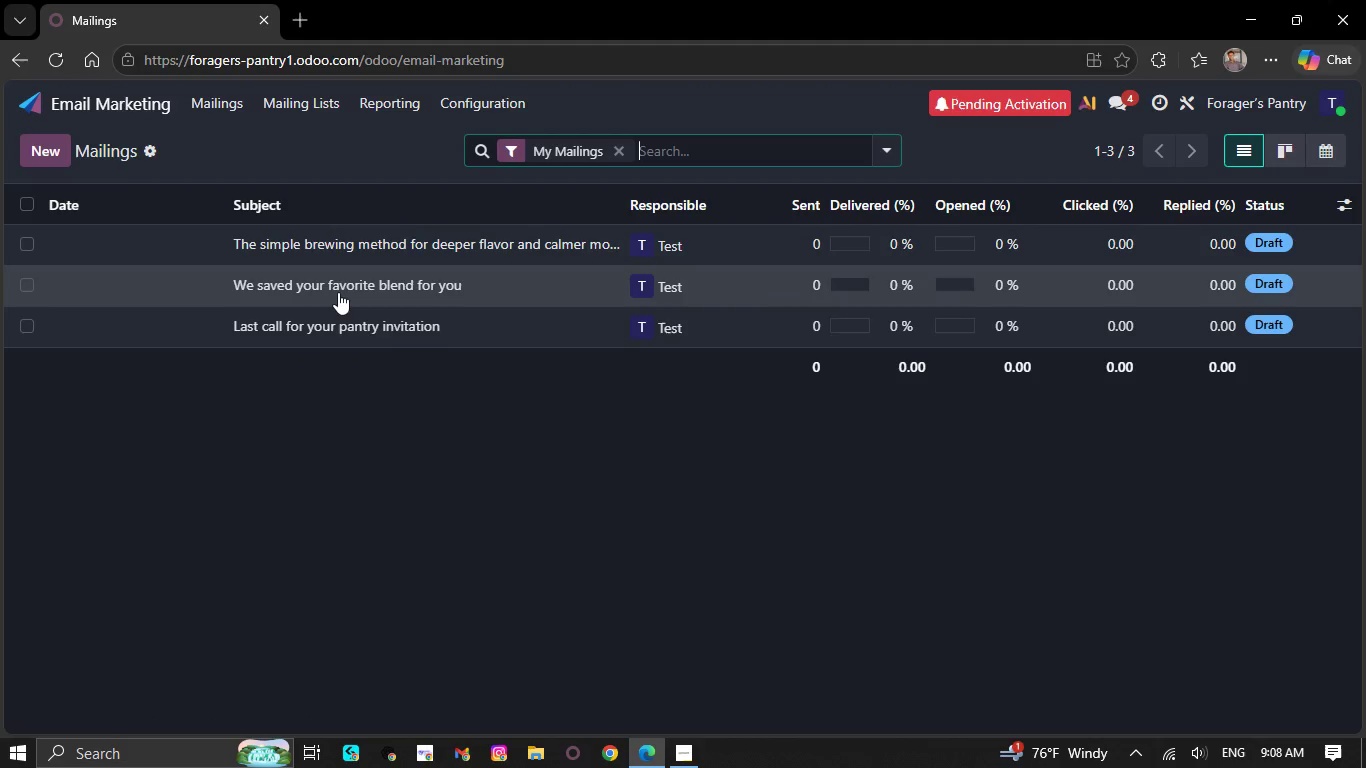 
left_click([335, 317])
 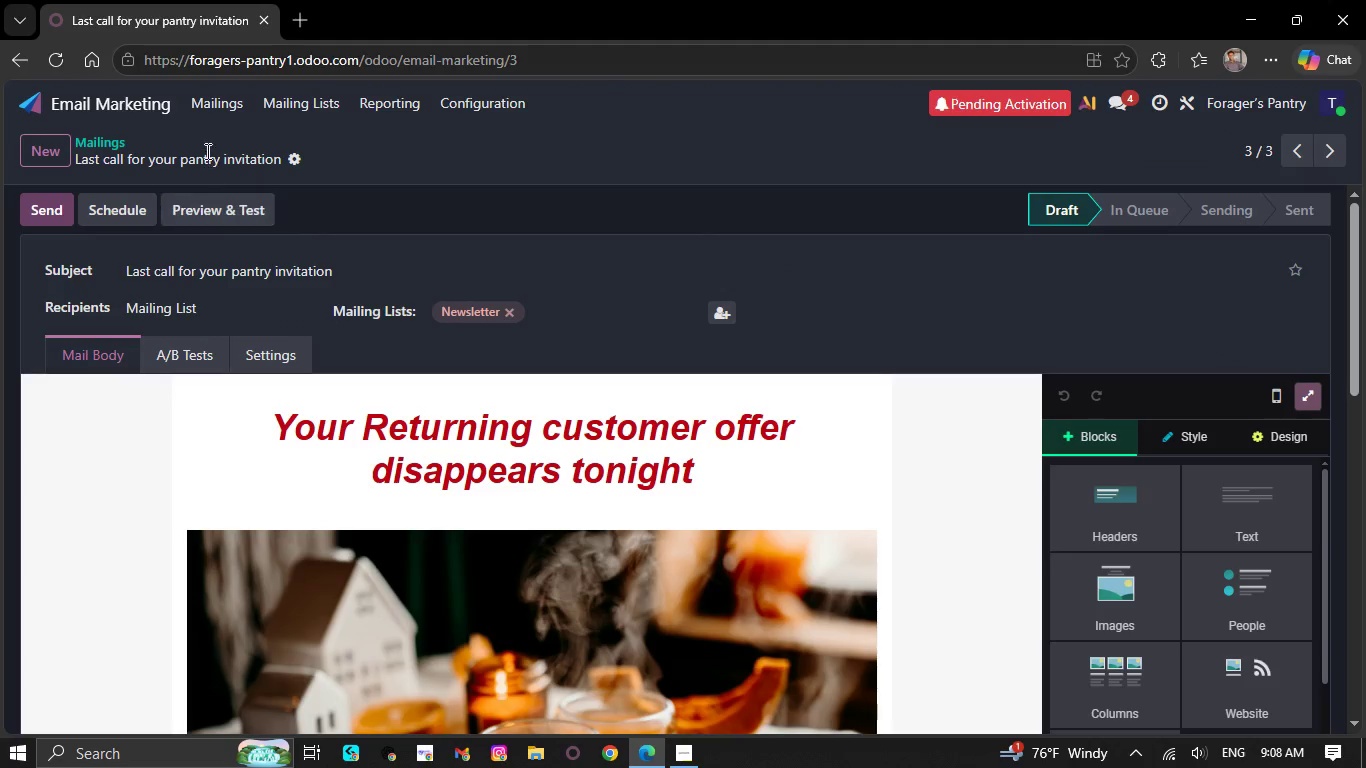 
left_click([218, 113])
 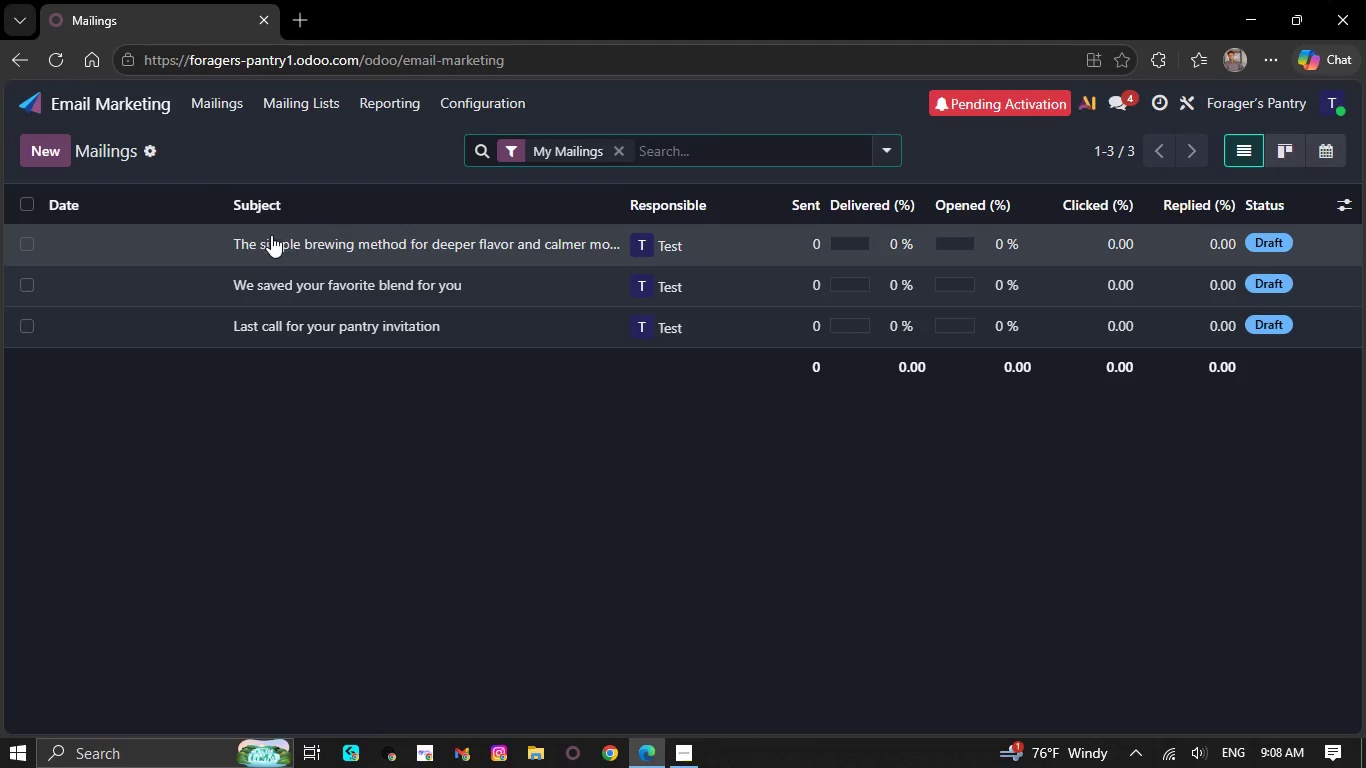 
left_click([271, 235])
 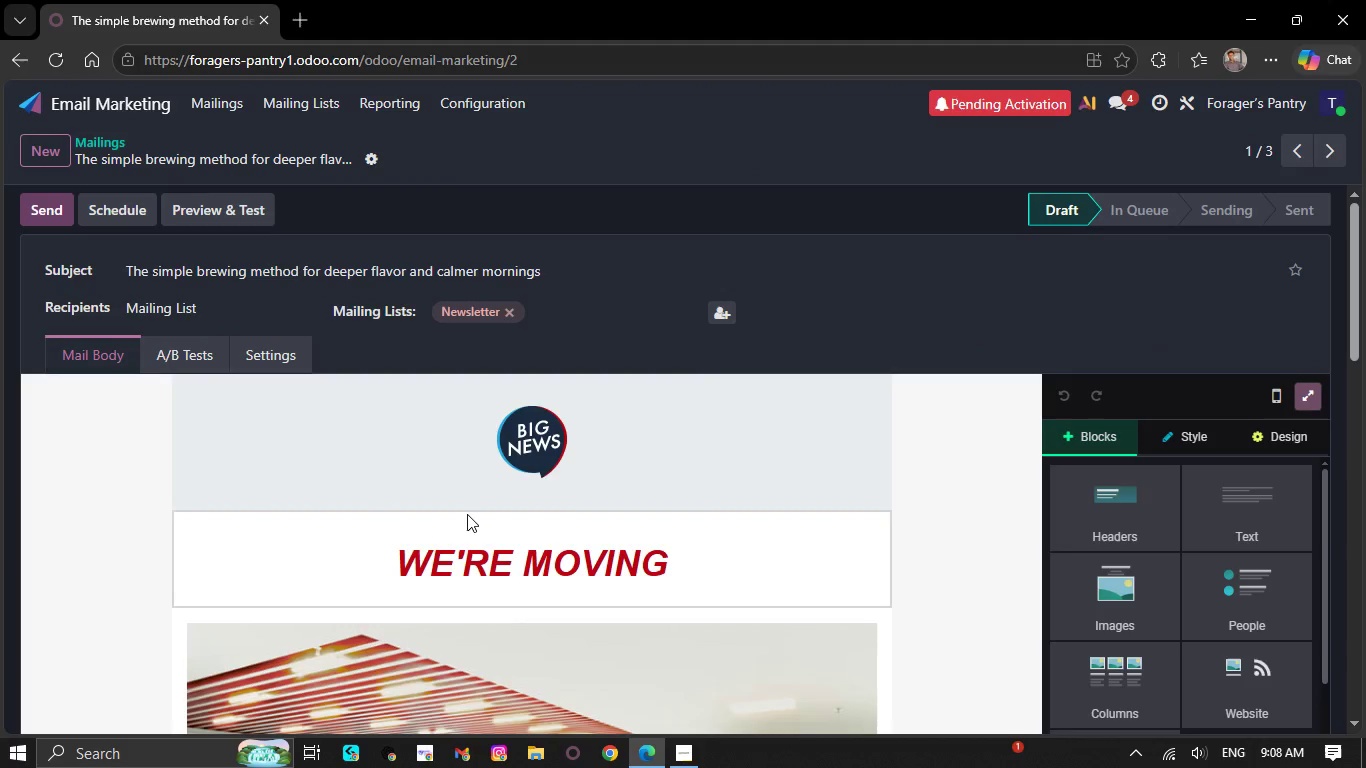 
left_click([468, 511])
 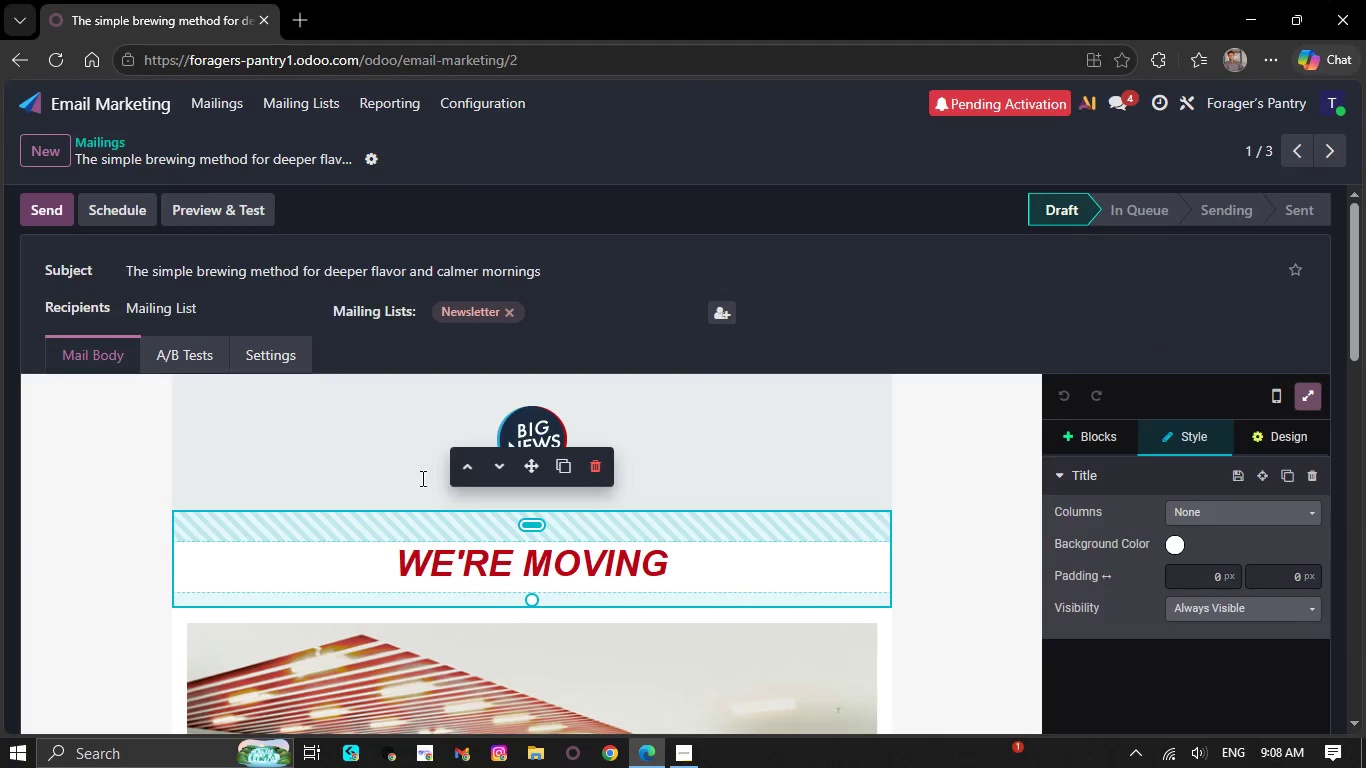 
left_click([382, 455])
 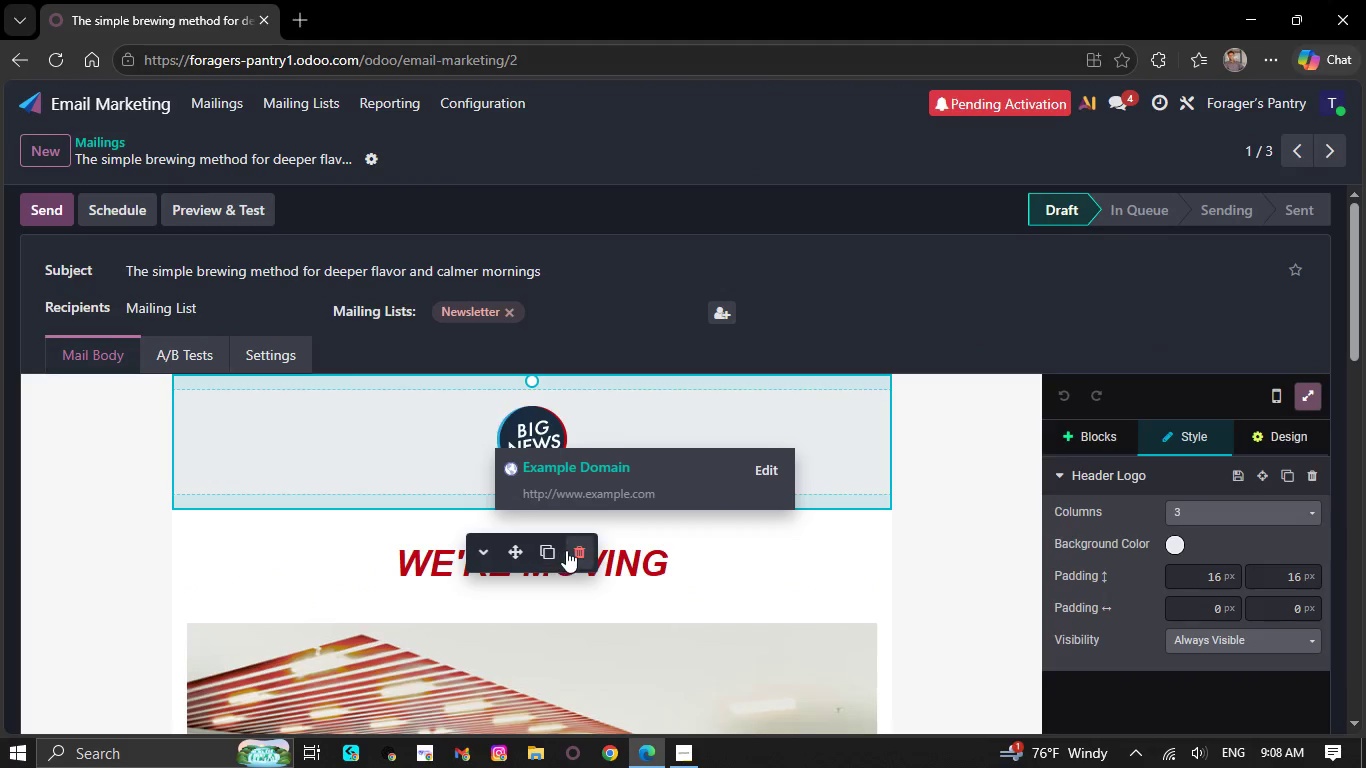 
left_click([568, 550])
 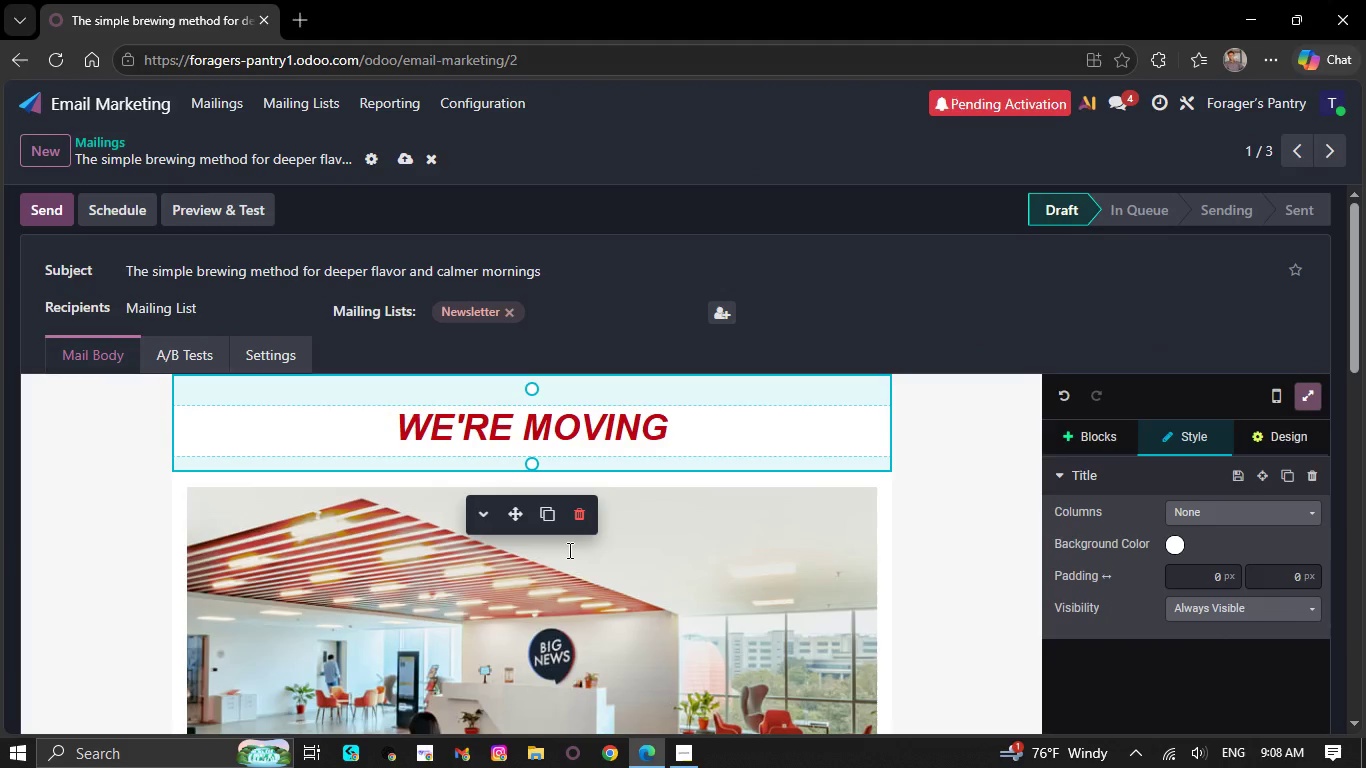 
wait(7.16)
 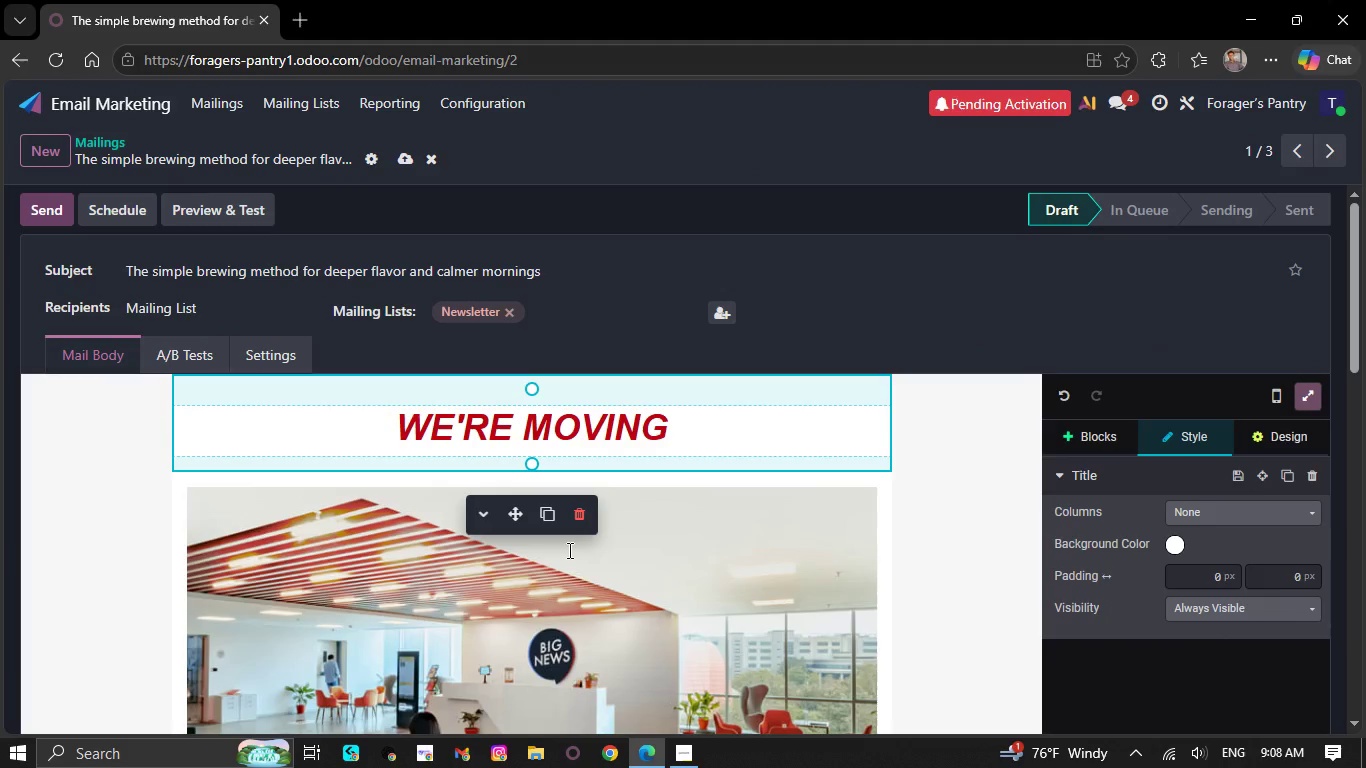 
left_click([702, 431])
 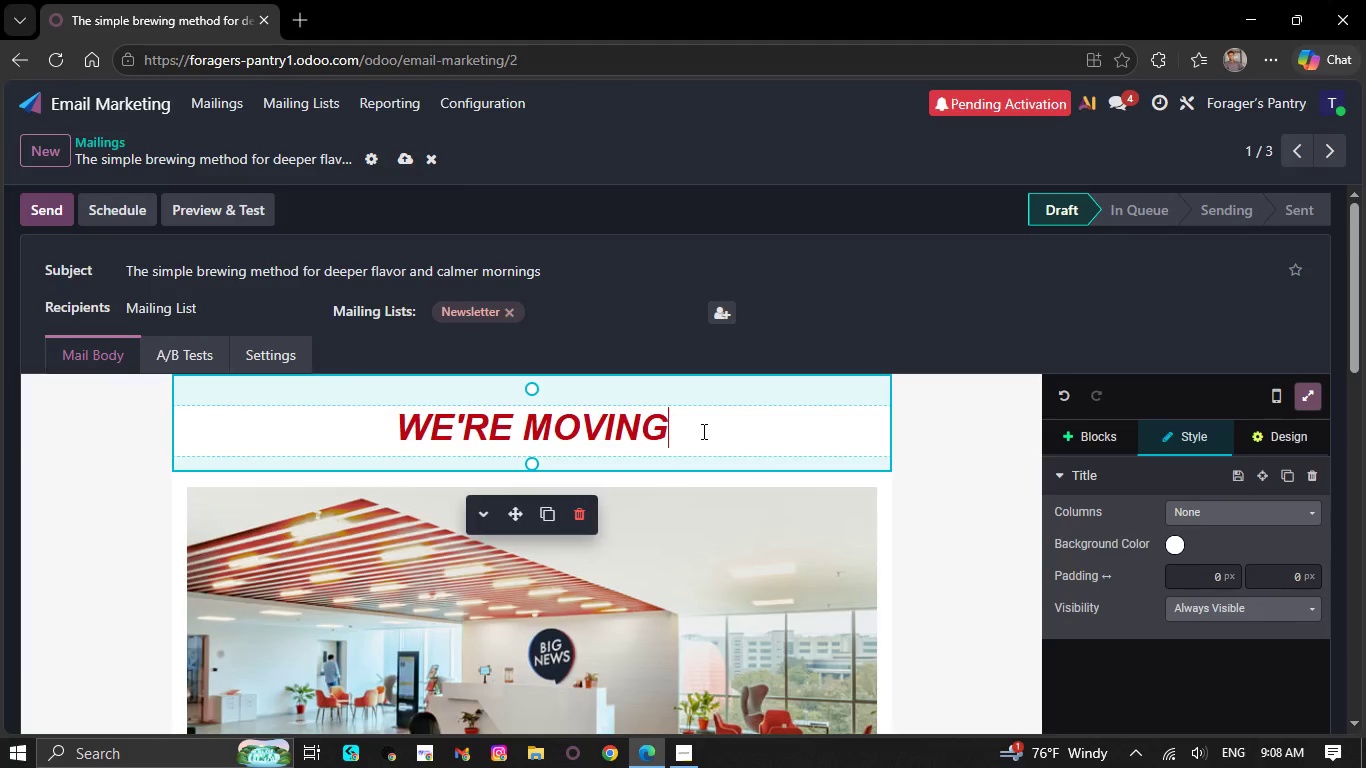 
key(Backspace)
key(Backspace)
key(Backspace)
key(Backspace)
key(Backspace)
key(Backspace)
key(Backspace)
key(Backspace)
key(Backspace)
key(Backspace)
key(Backspace)
key(Backspace)
type(The simple rutual that makes every cup better)
 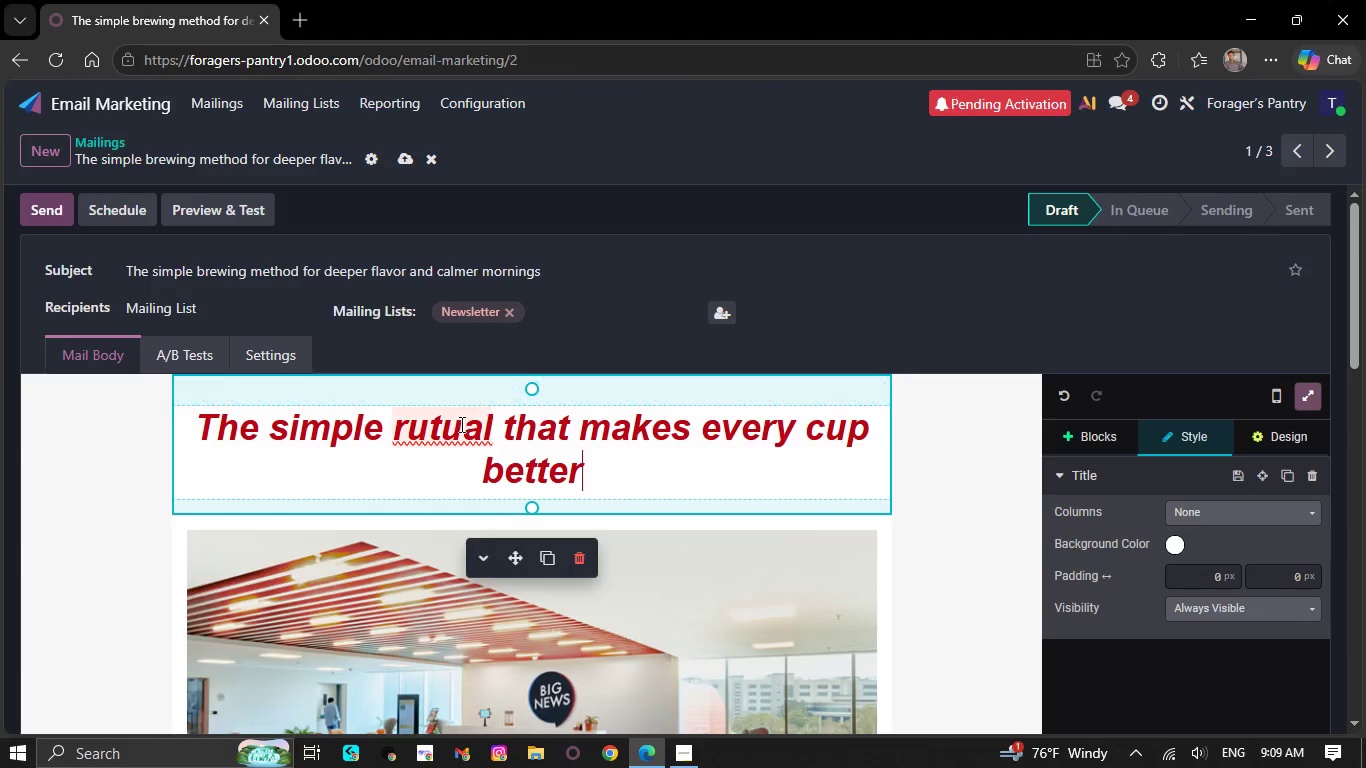 
right_click([460, 424])
 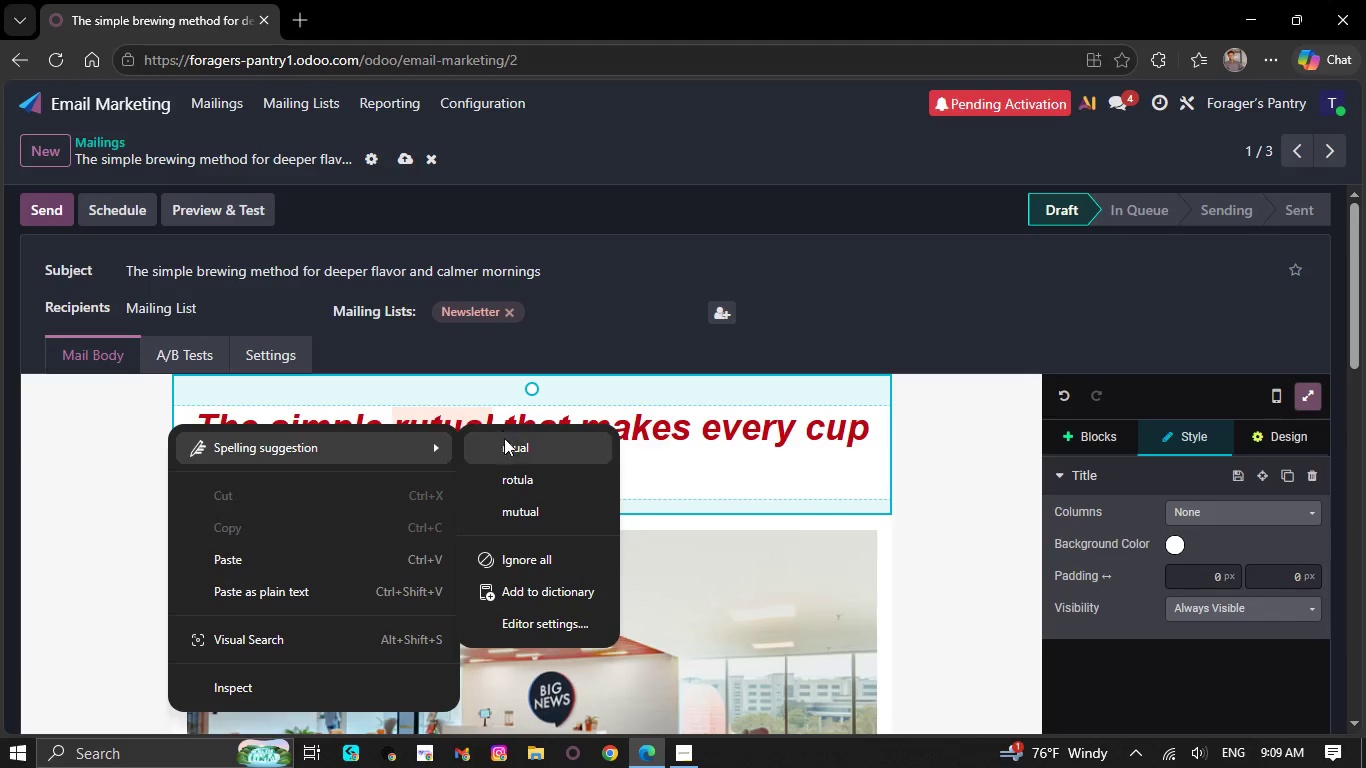 
left_click([505, 441])
 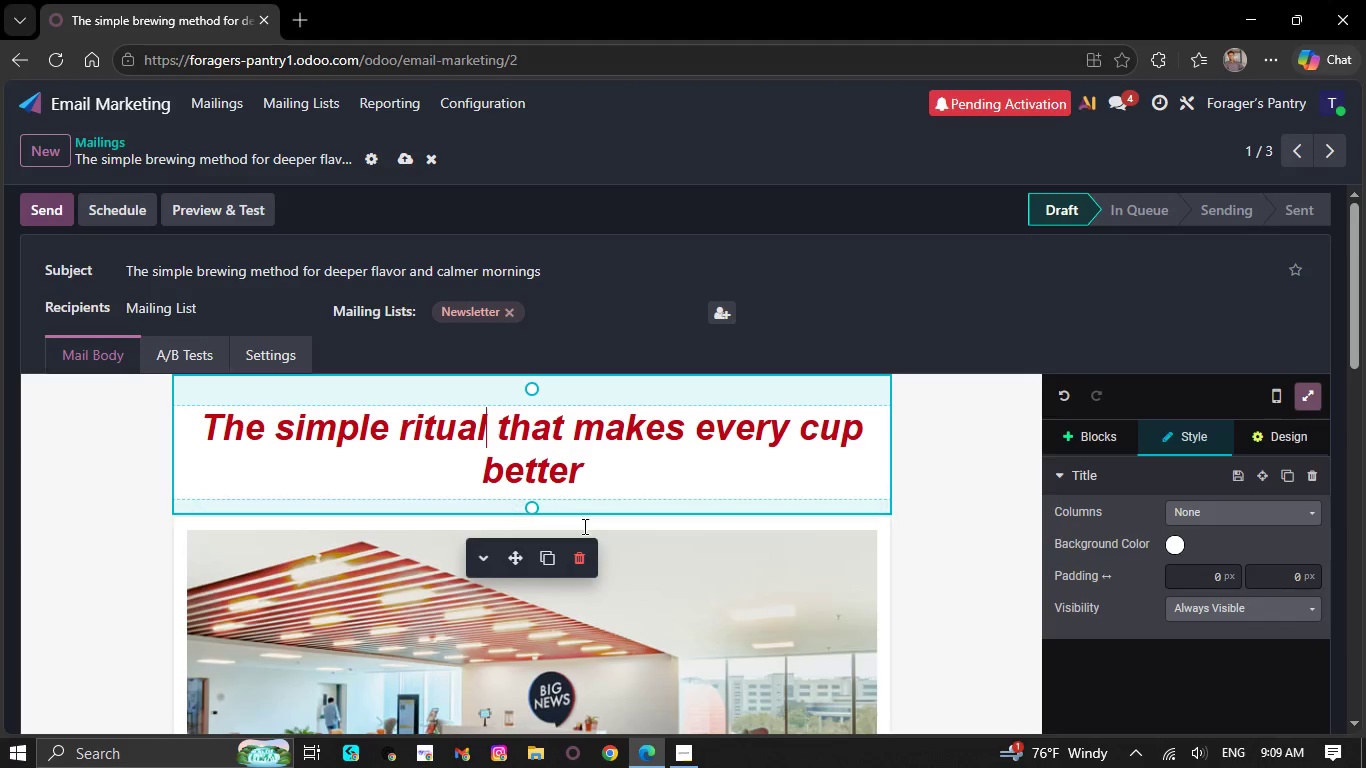 
scroll: coordinate [583, 526], scroll_direction: down, amount: 3.0
 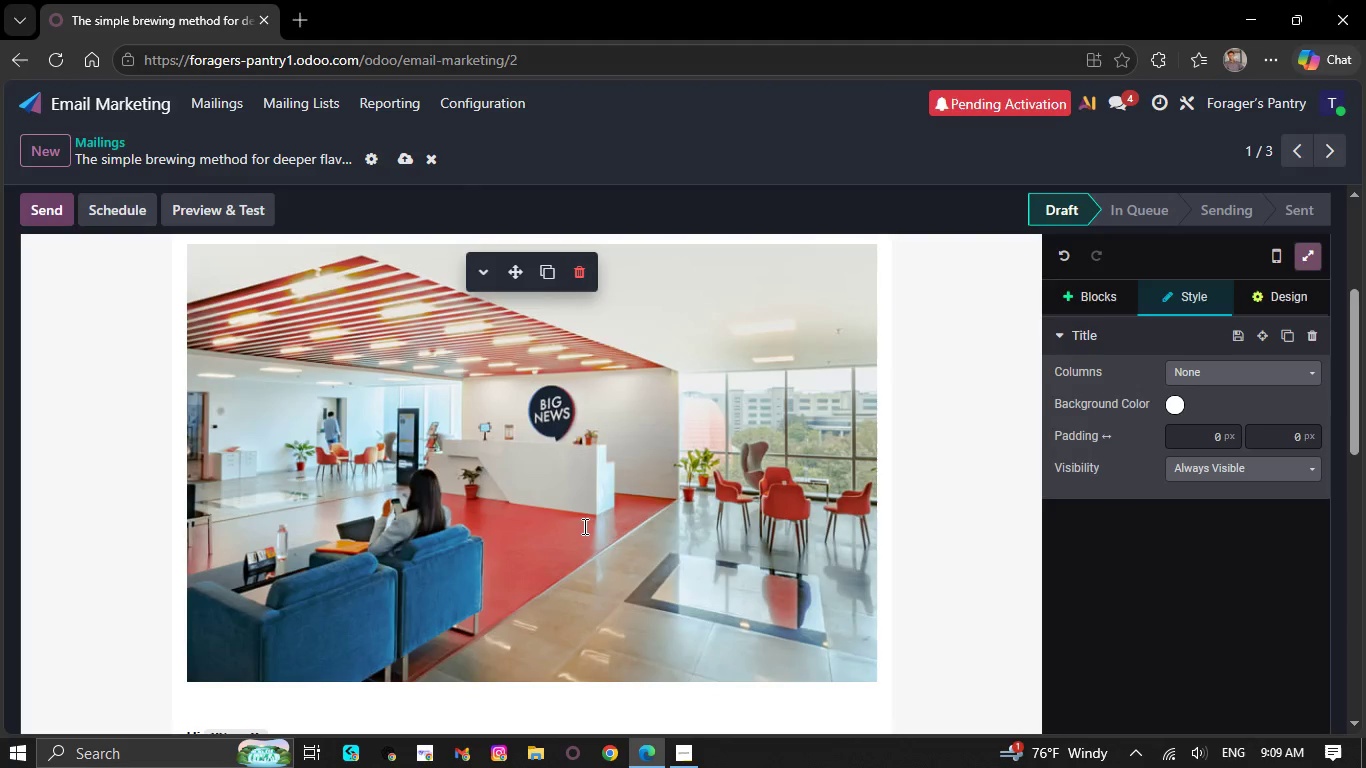 
double_click([583, 526])
 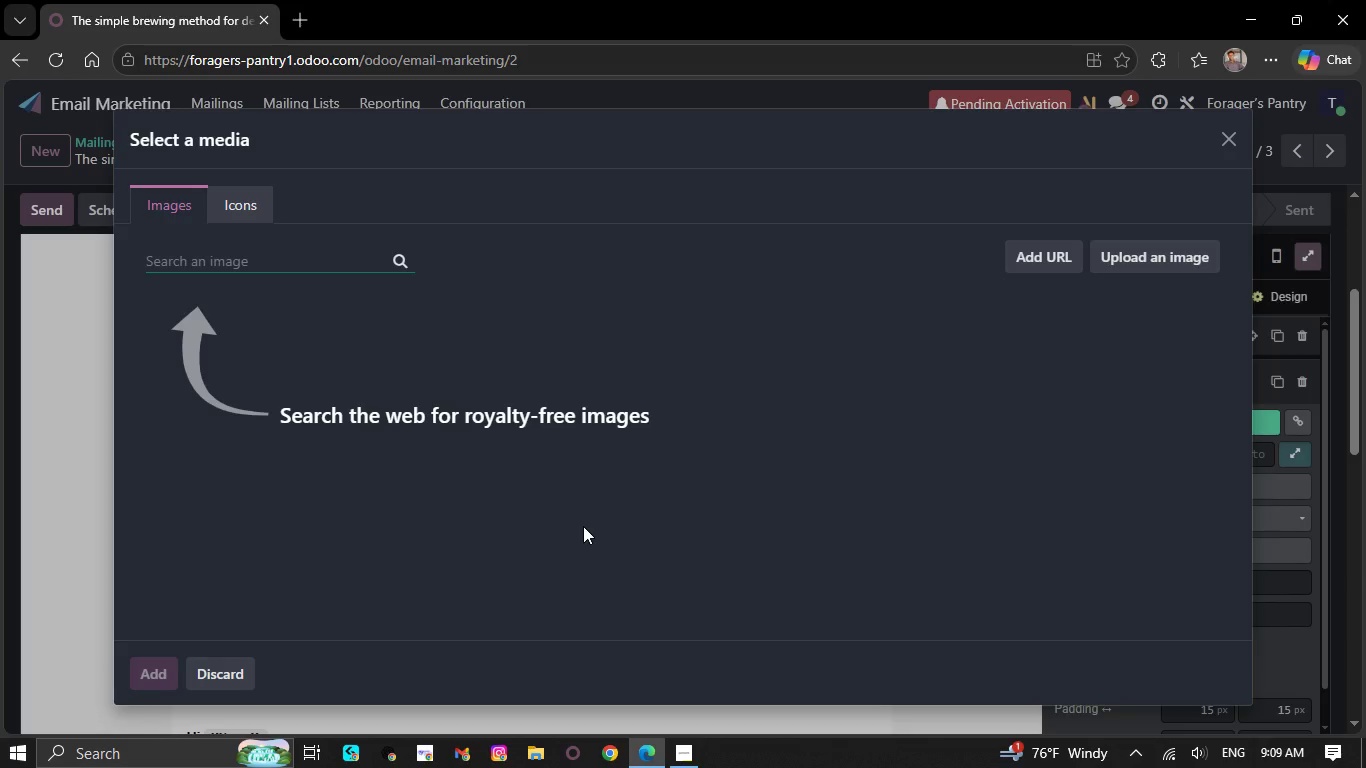 
wait(13.44)
 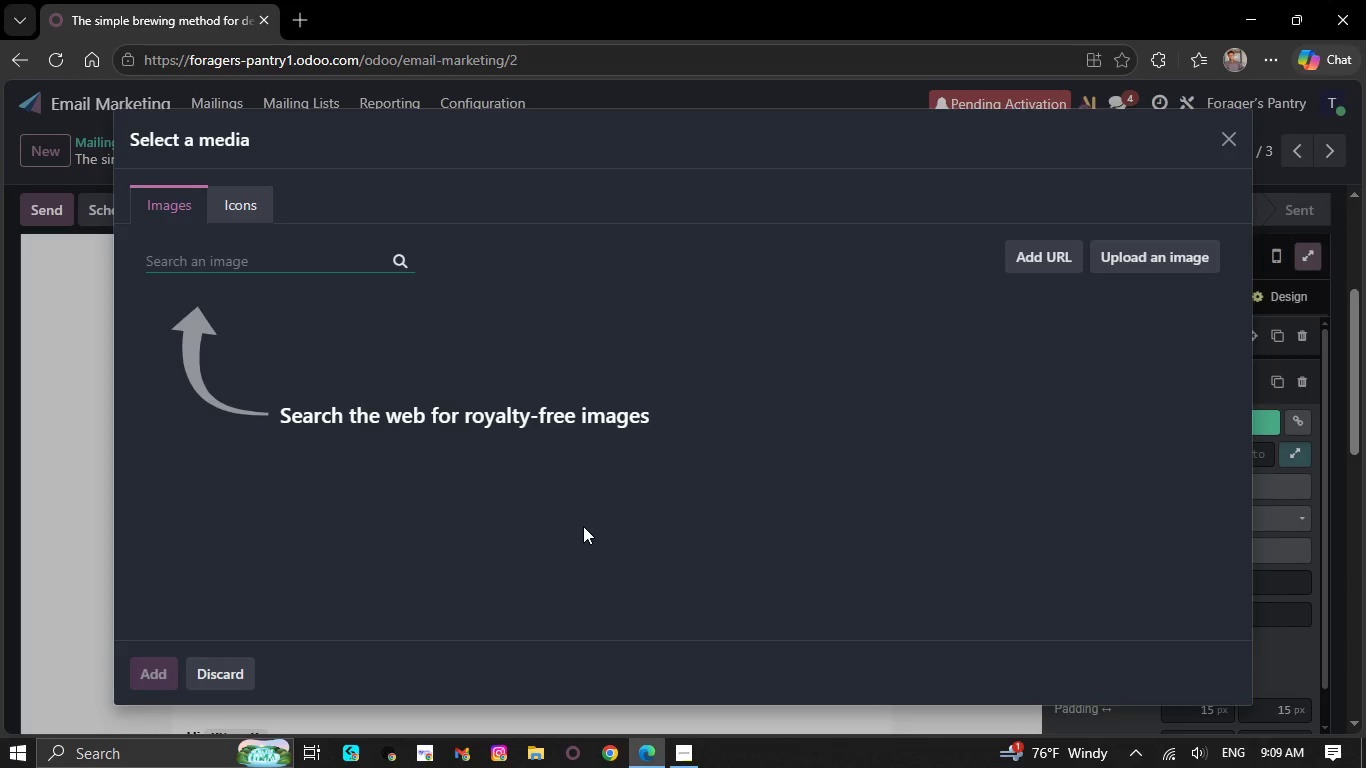 
type(tea)
 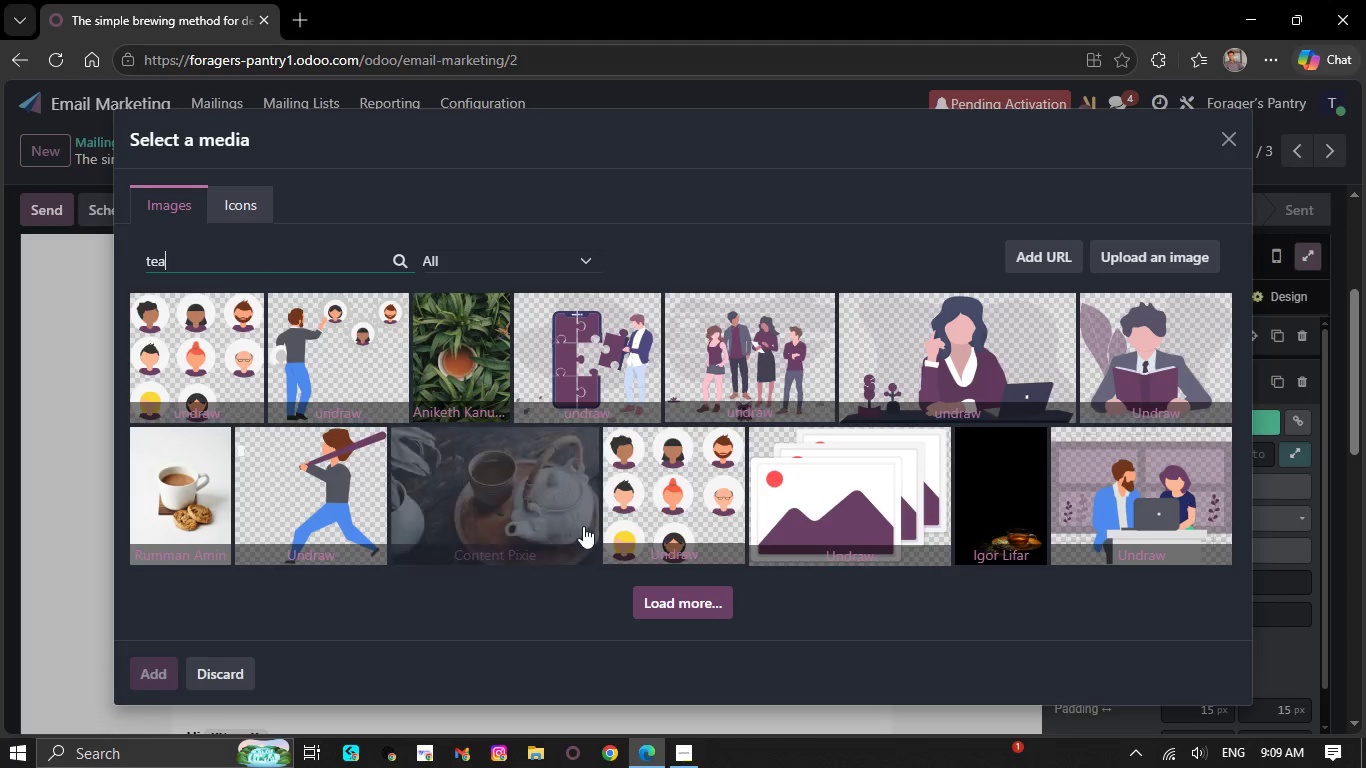 
wait(11.33)
 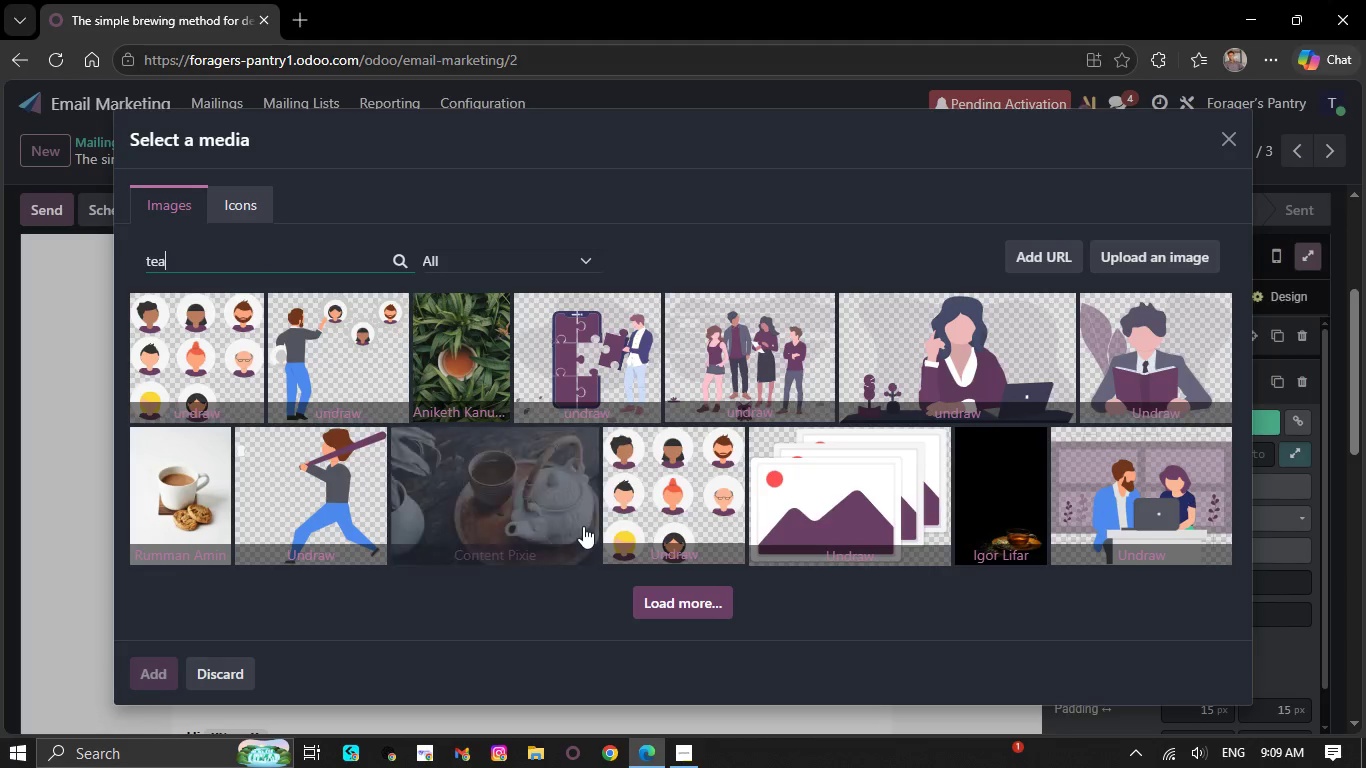 
scroll: coordinate [583, 526], scroll_direction: down, amount: 1.0
 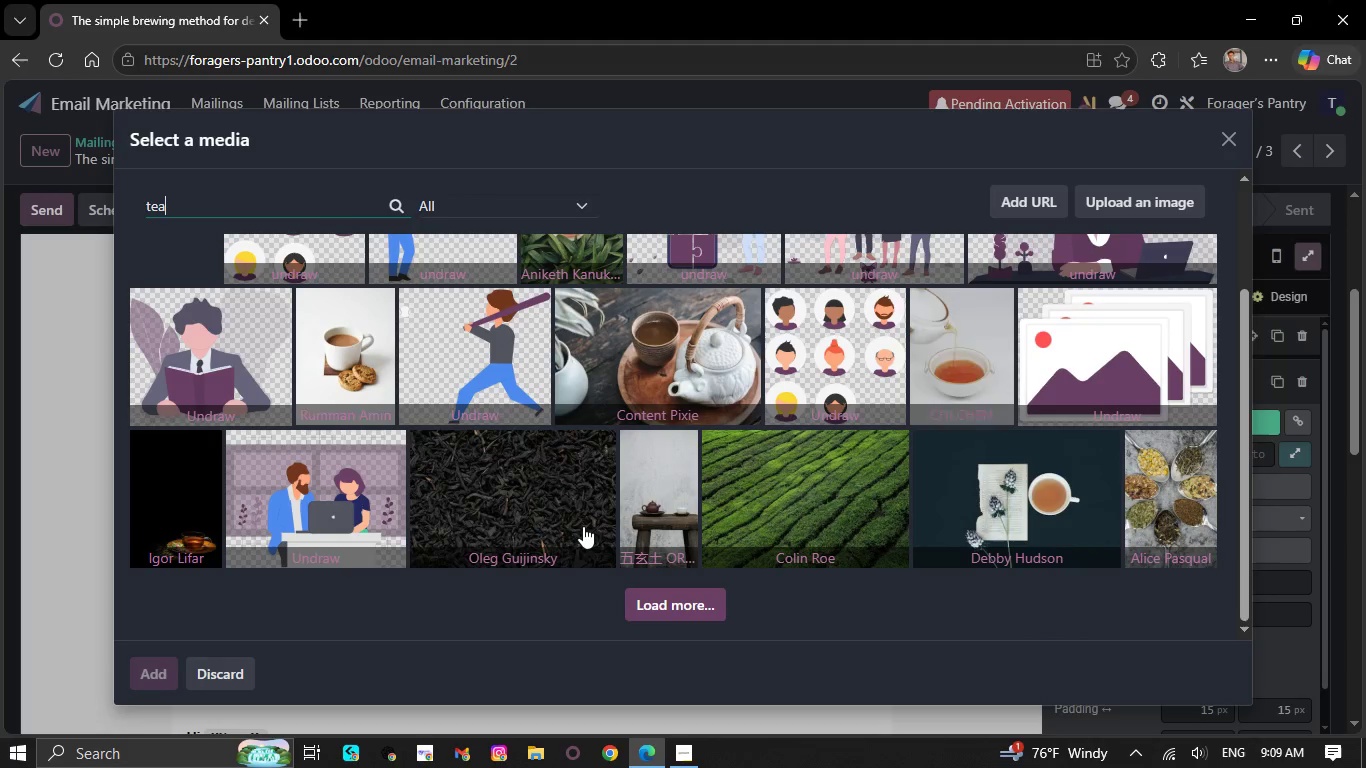 
scroll: coordinate [585, 519], scroll_direction: none, amount: 0.0
 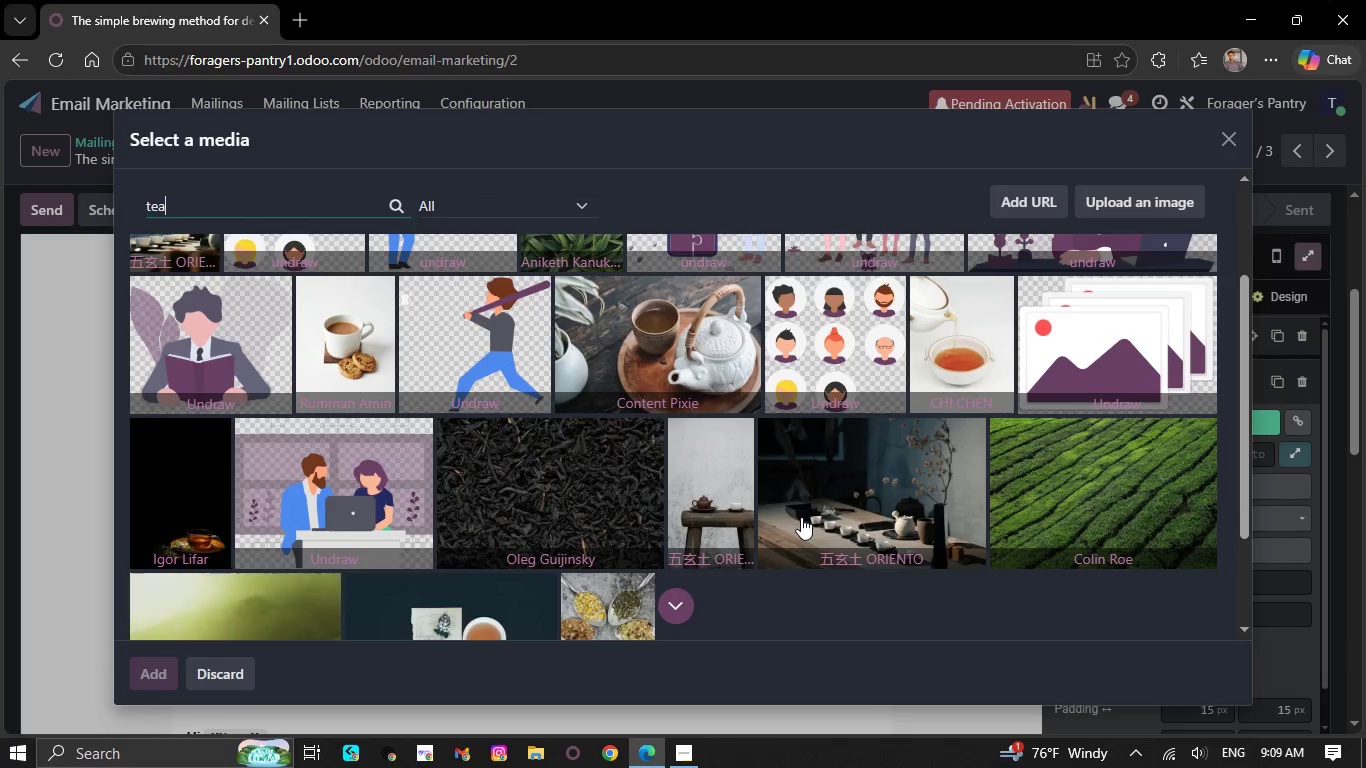 
left_click([805, 515])
 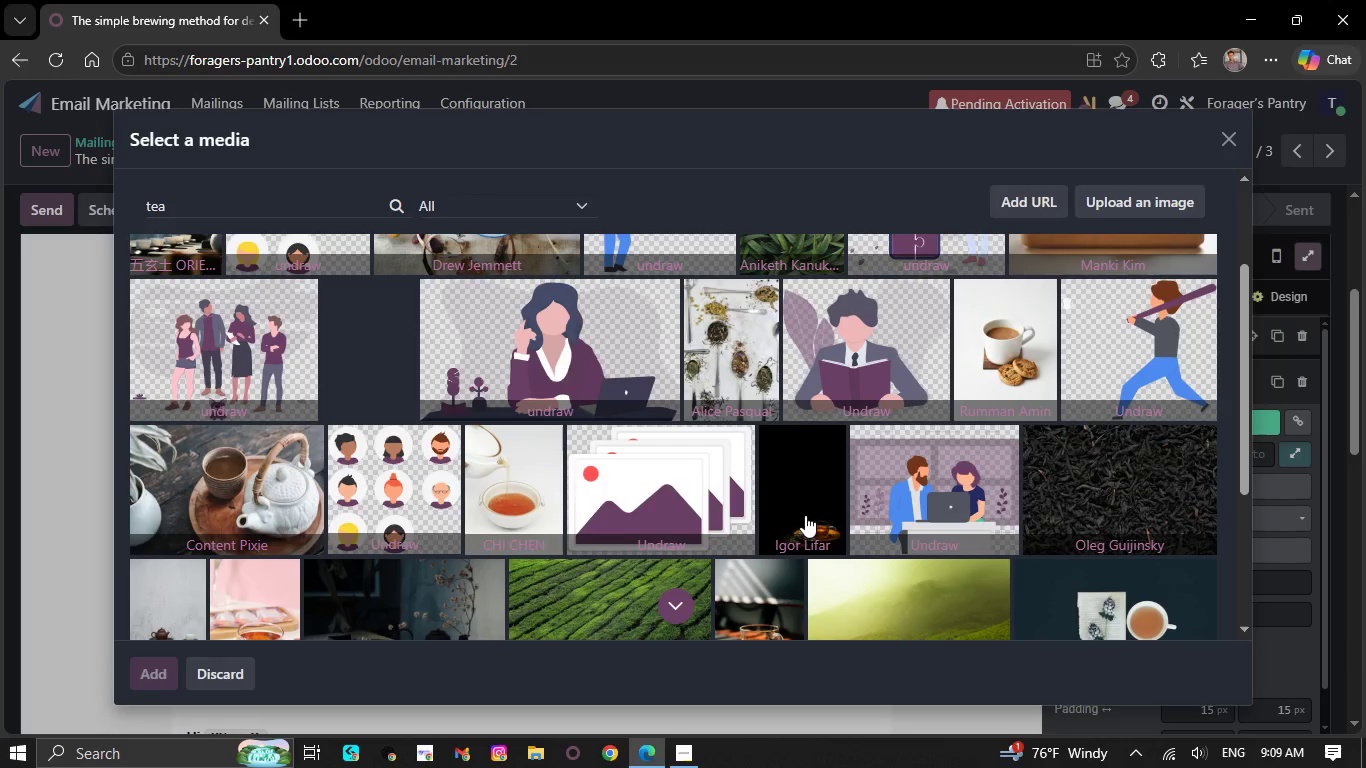 
wait(15.41)
 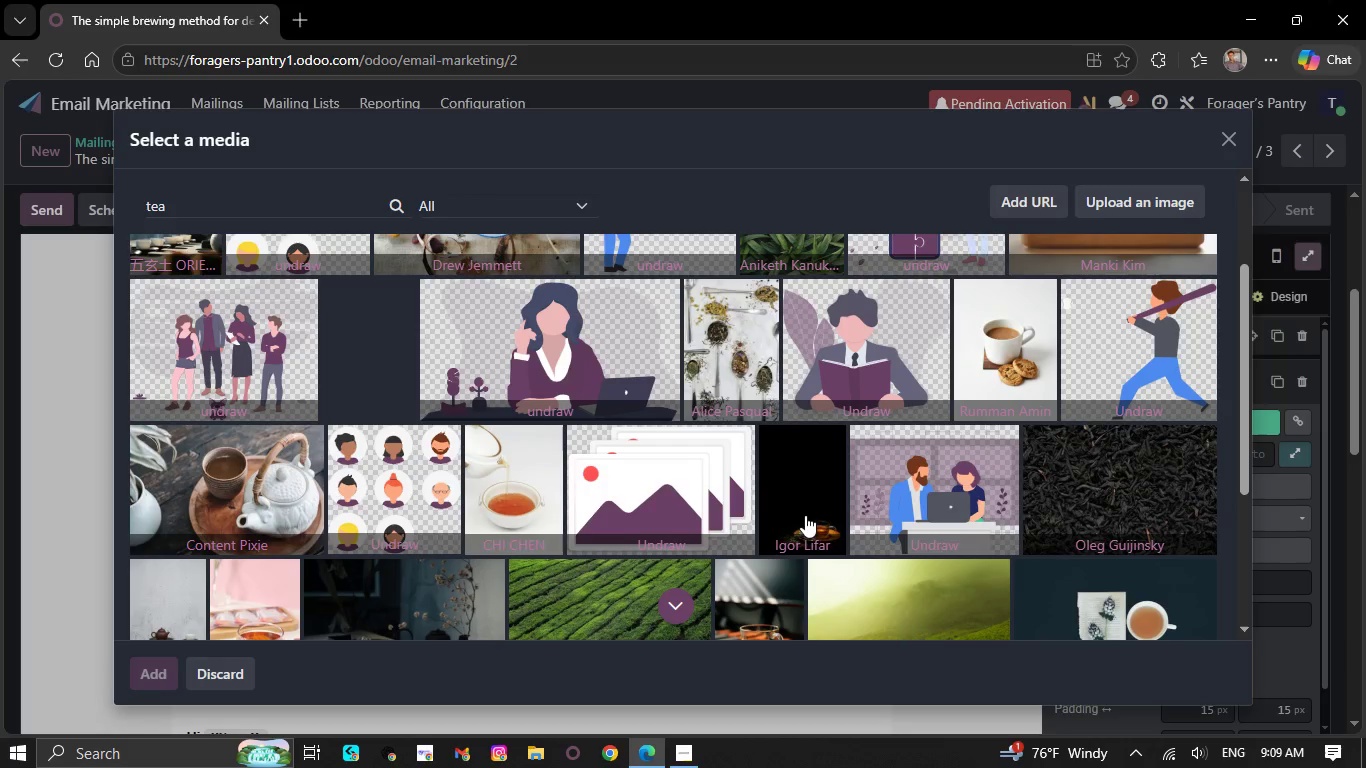 
left_click([1236, 495])
 